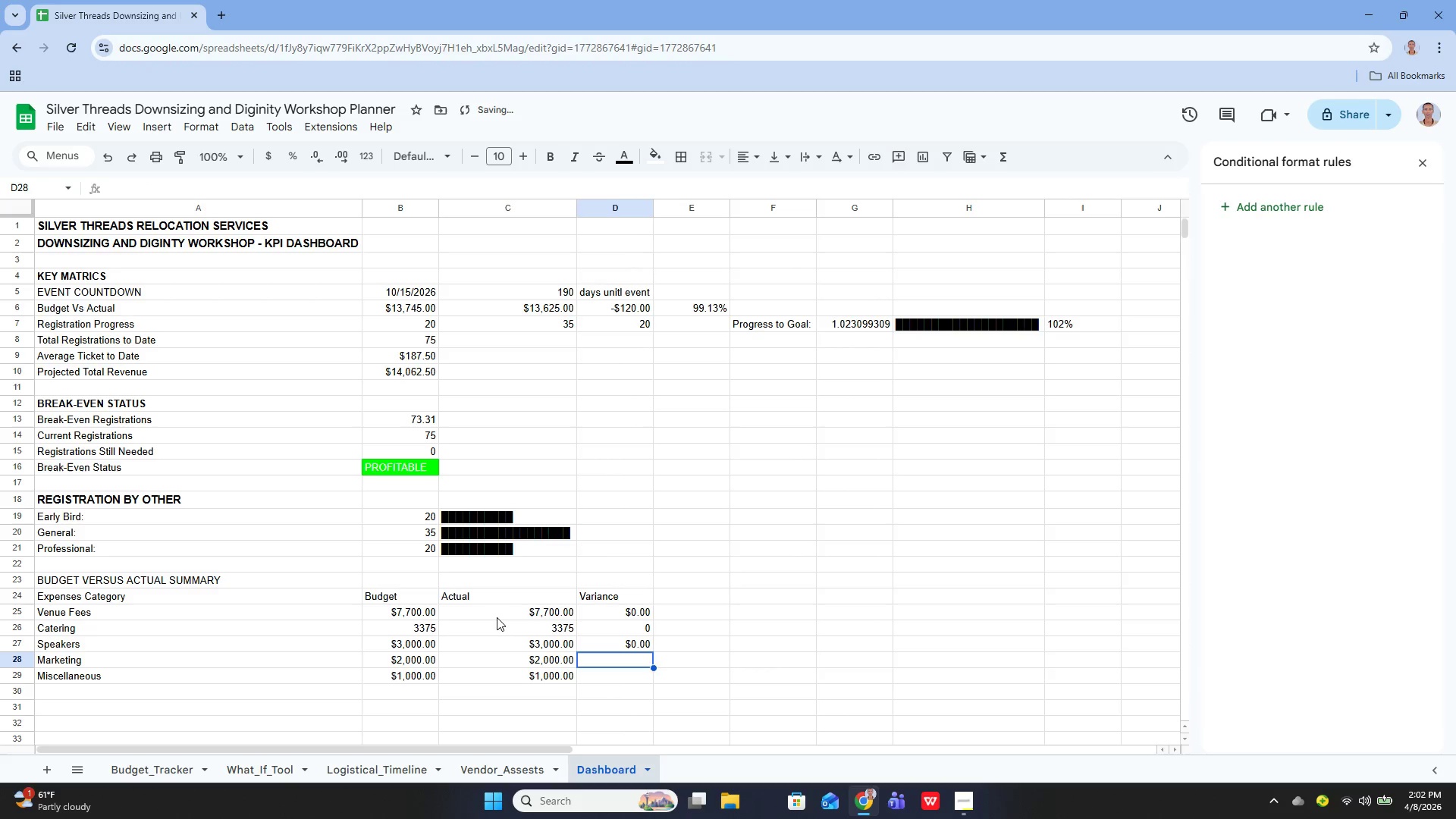 
key(Enter)
 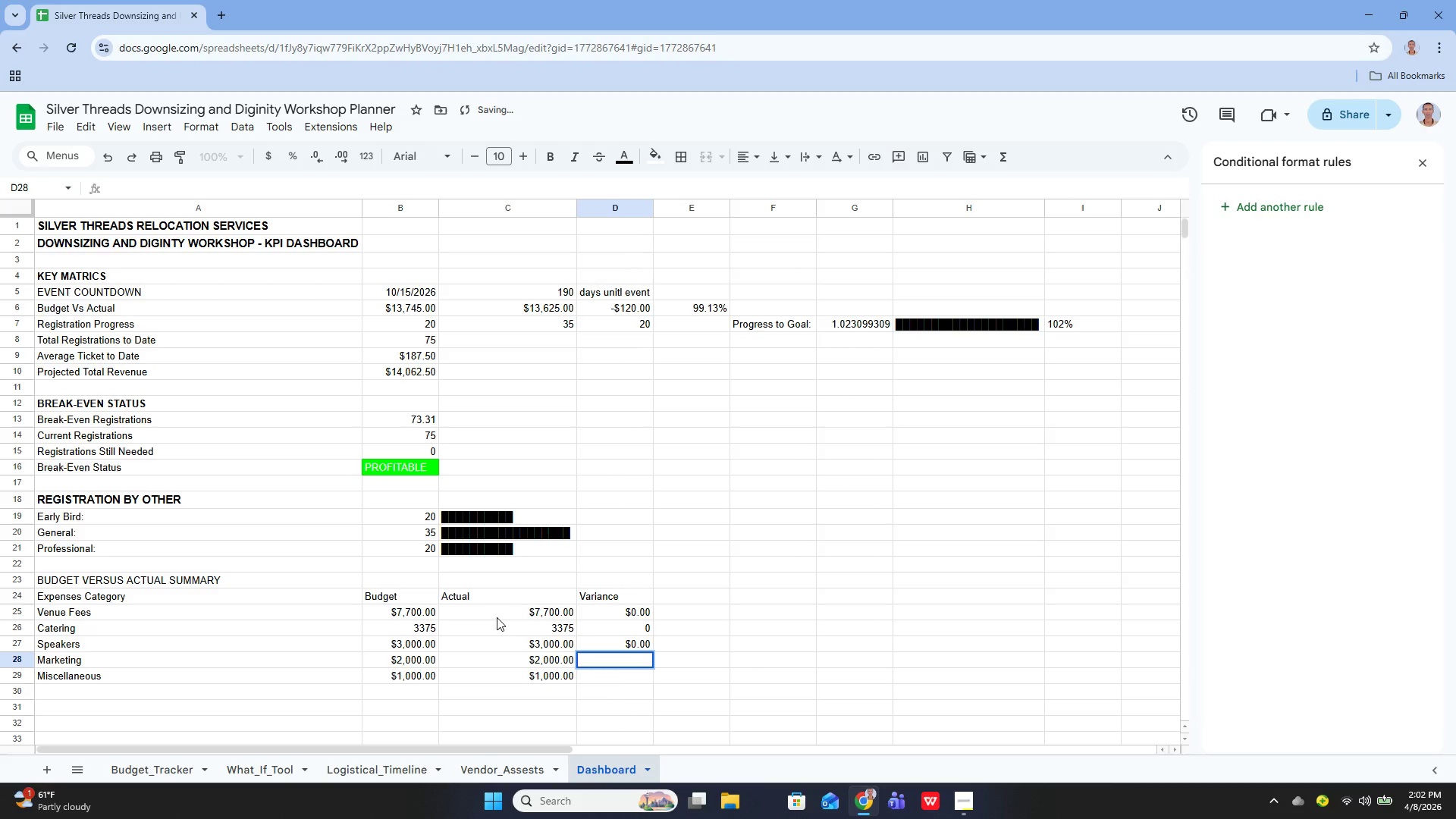 
key(Equal)
 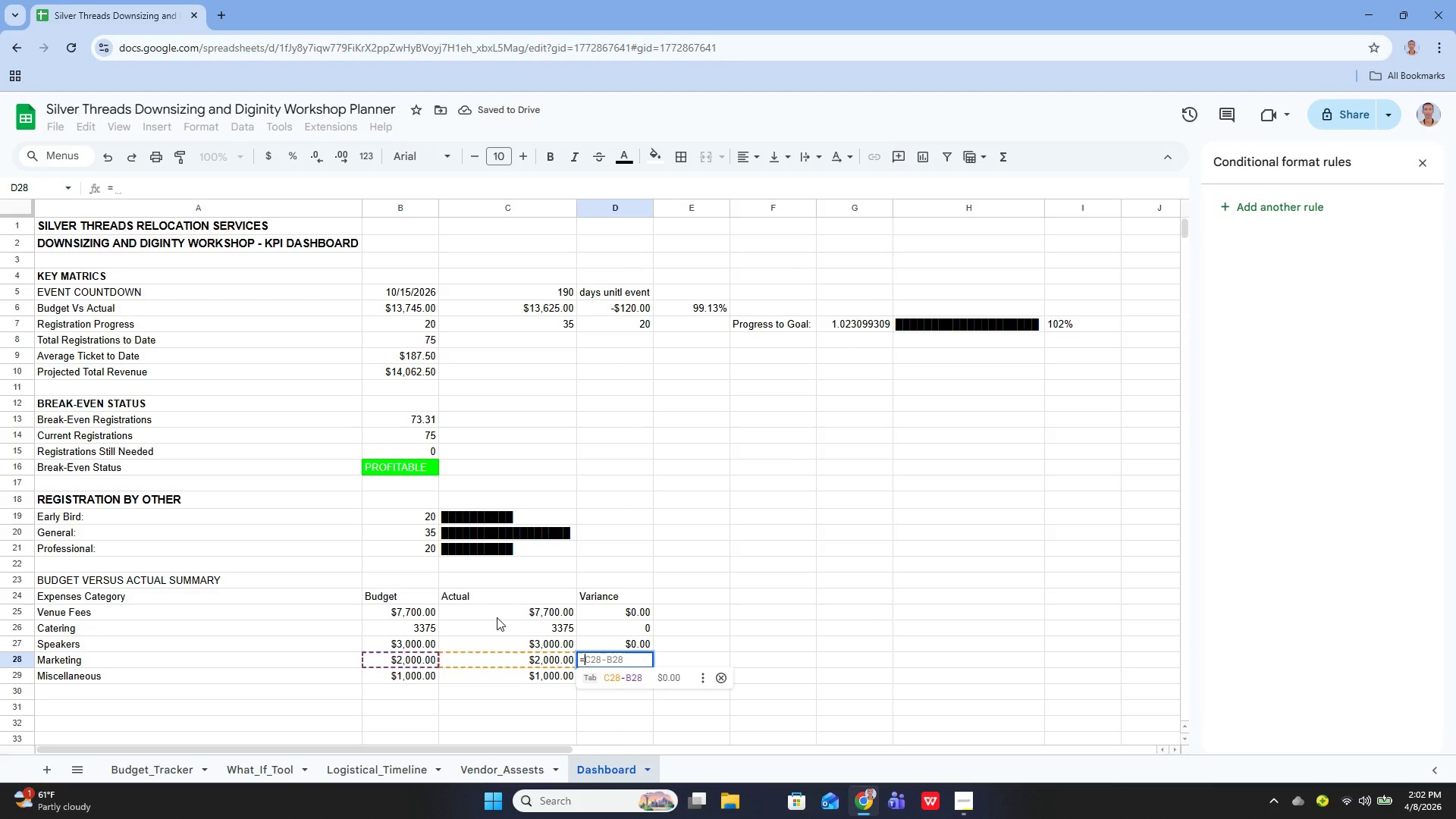 
key(Backspace)
 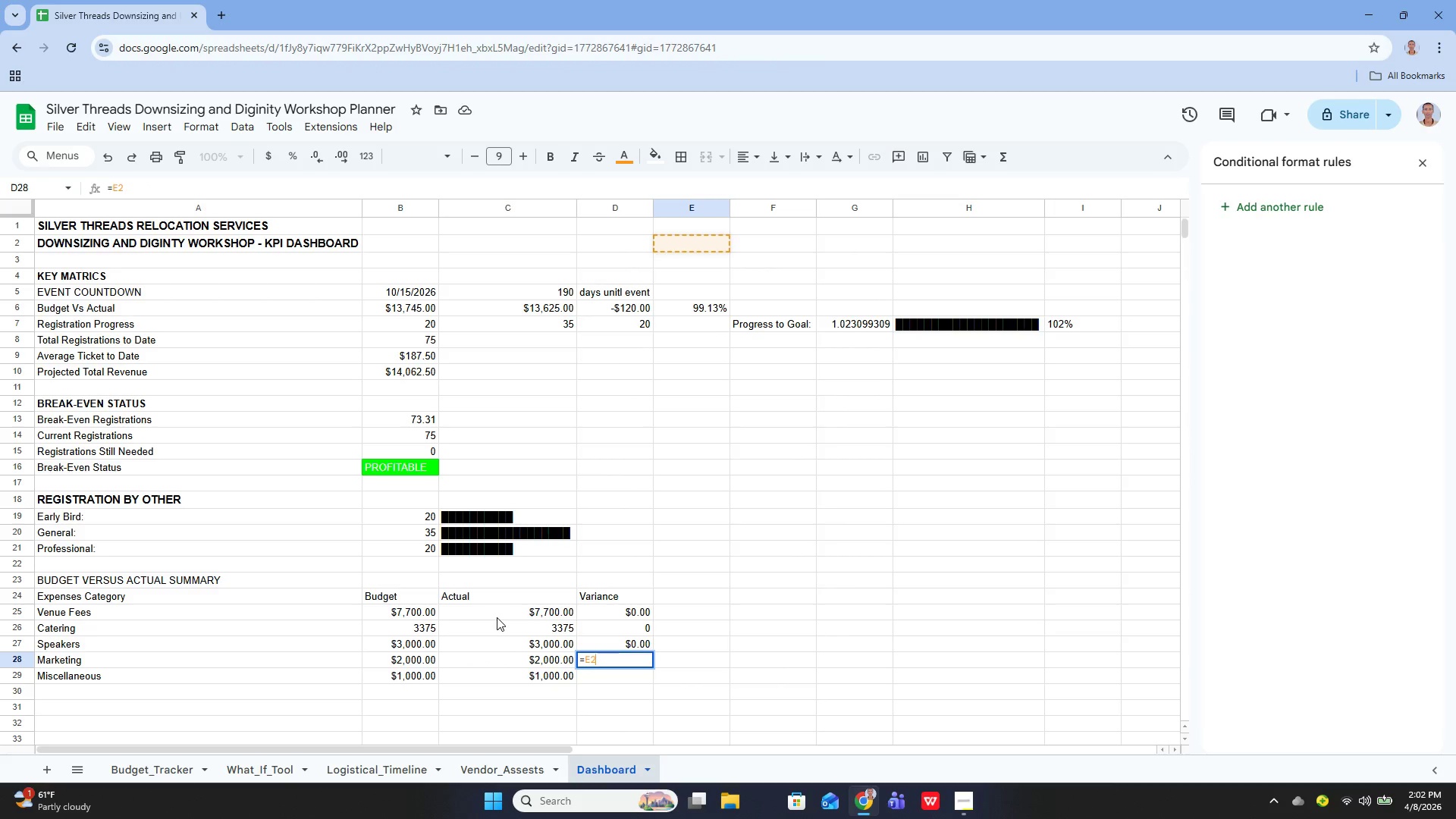 
key(Backspace)
 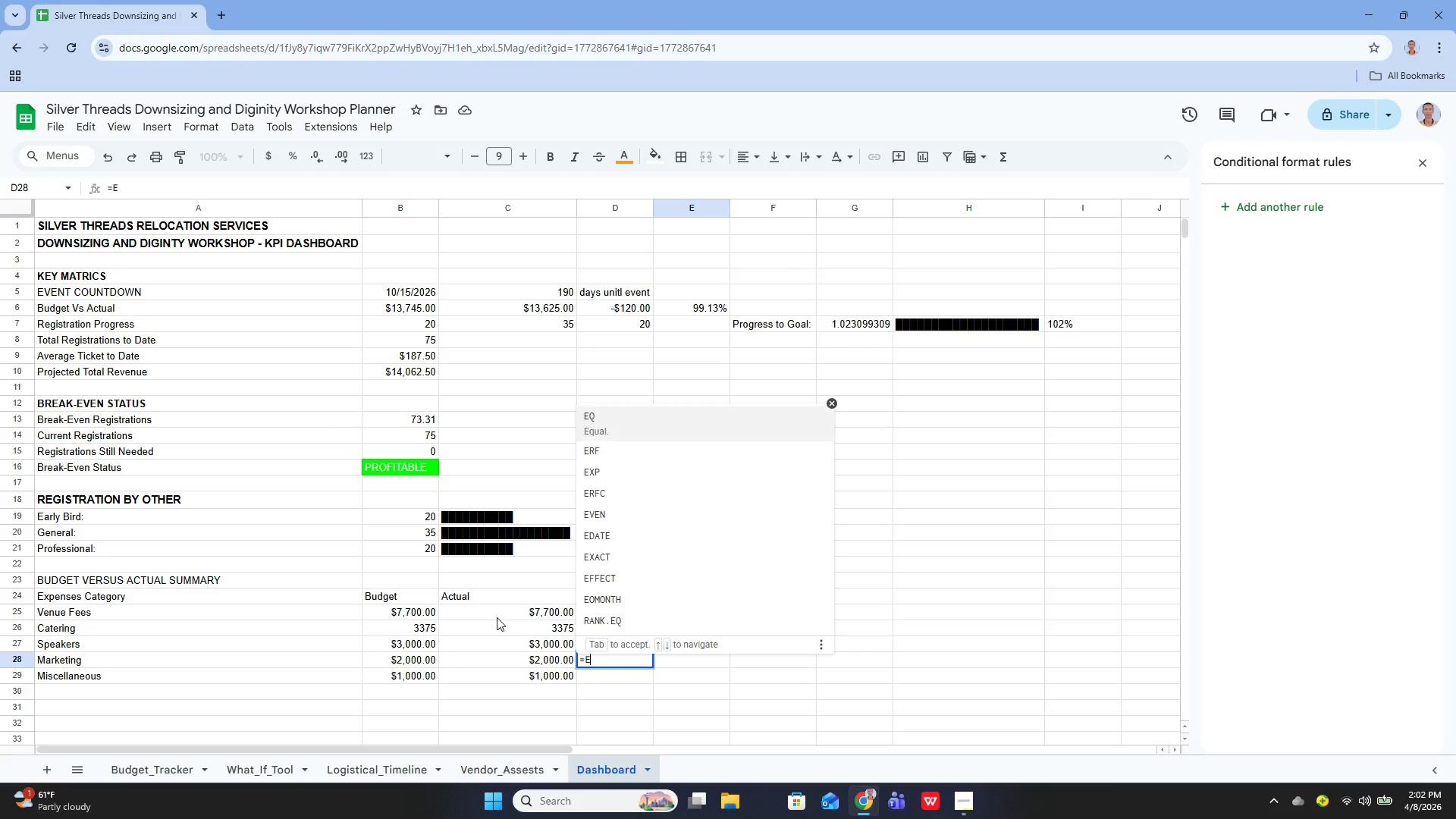 
key(Backspace)
 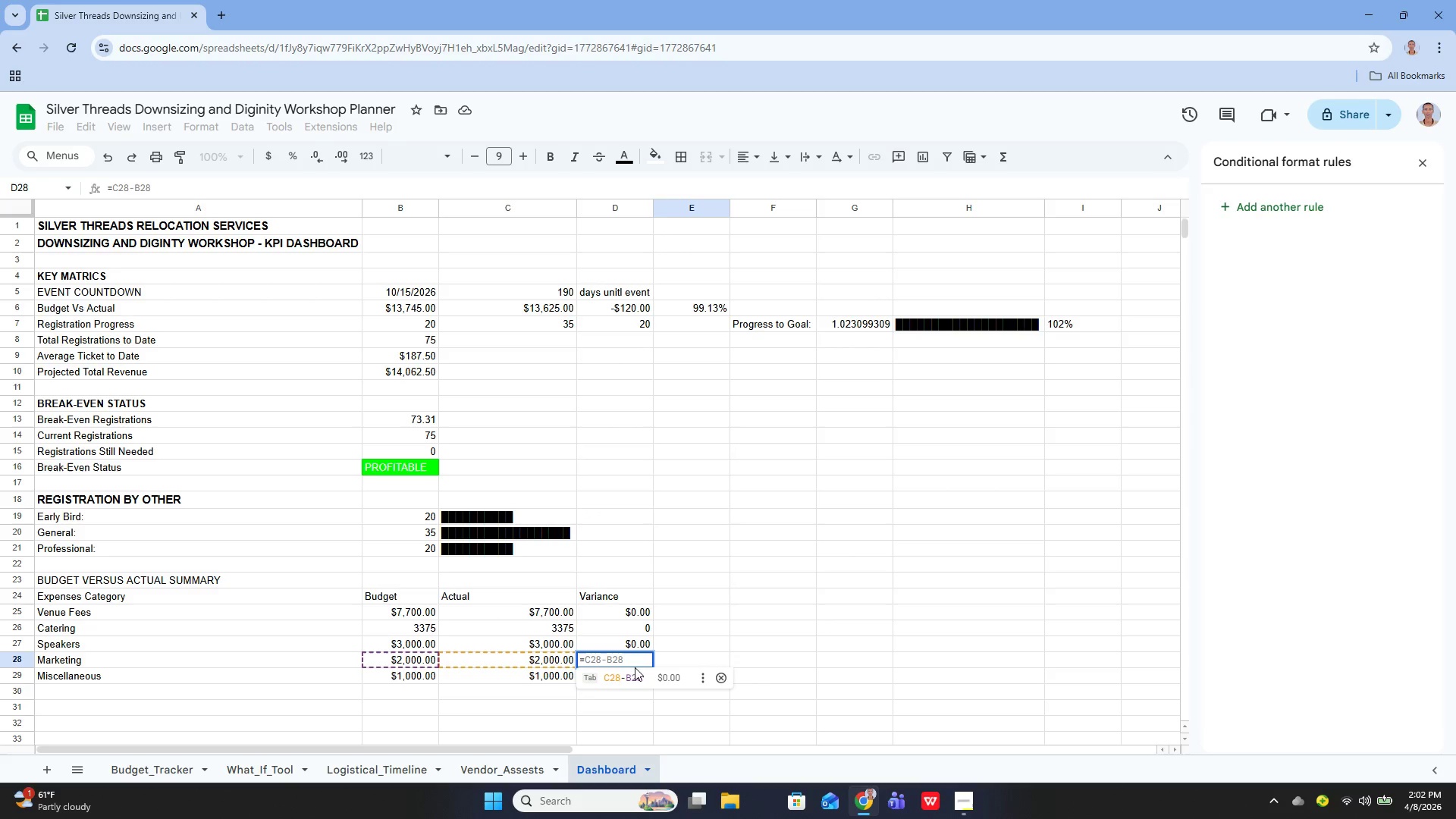 
left_click([625, 678])
 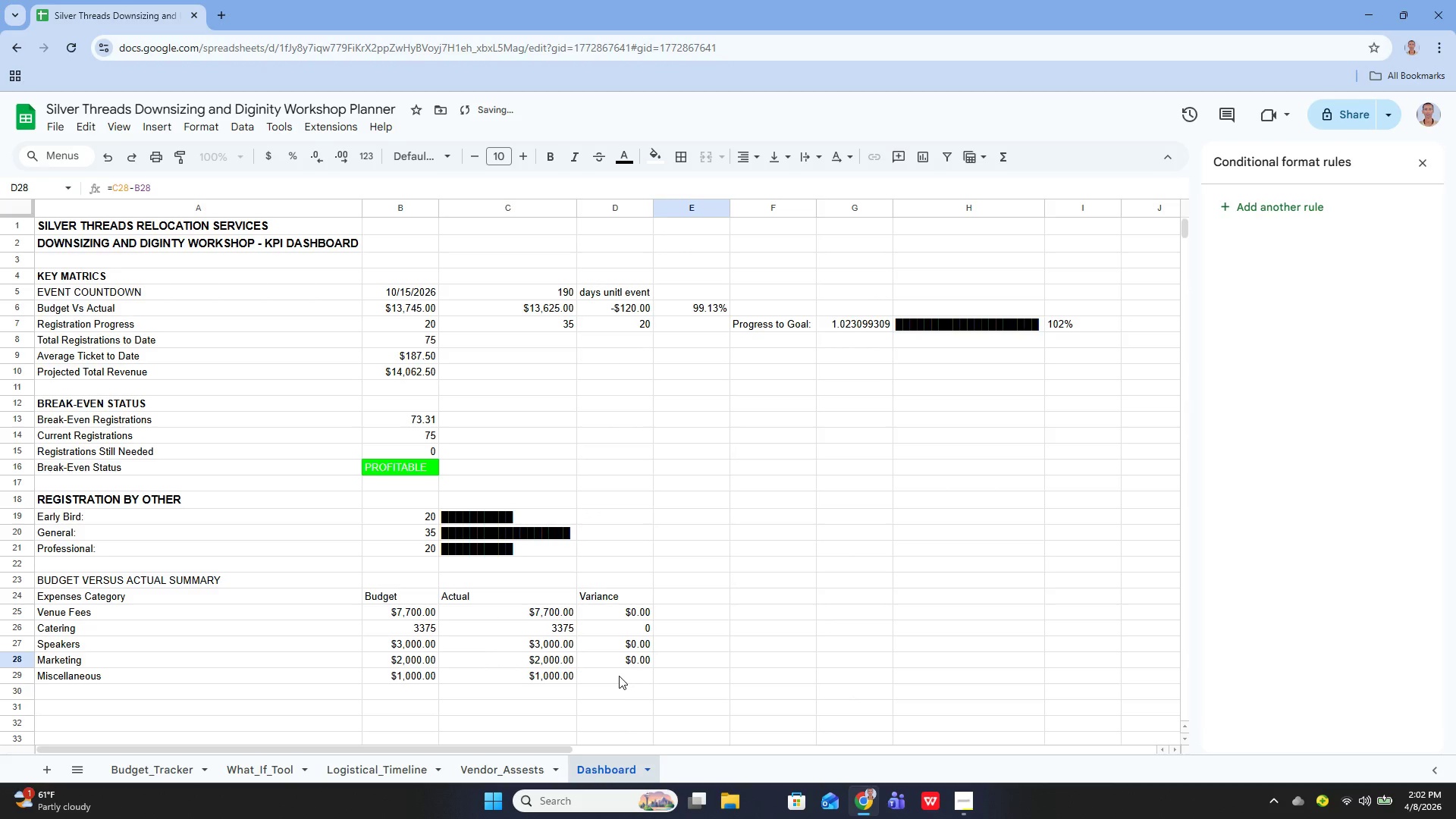 
left_click([619, 676])
 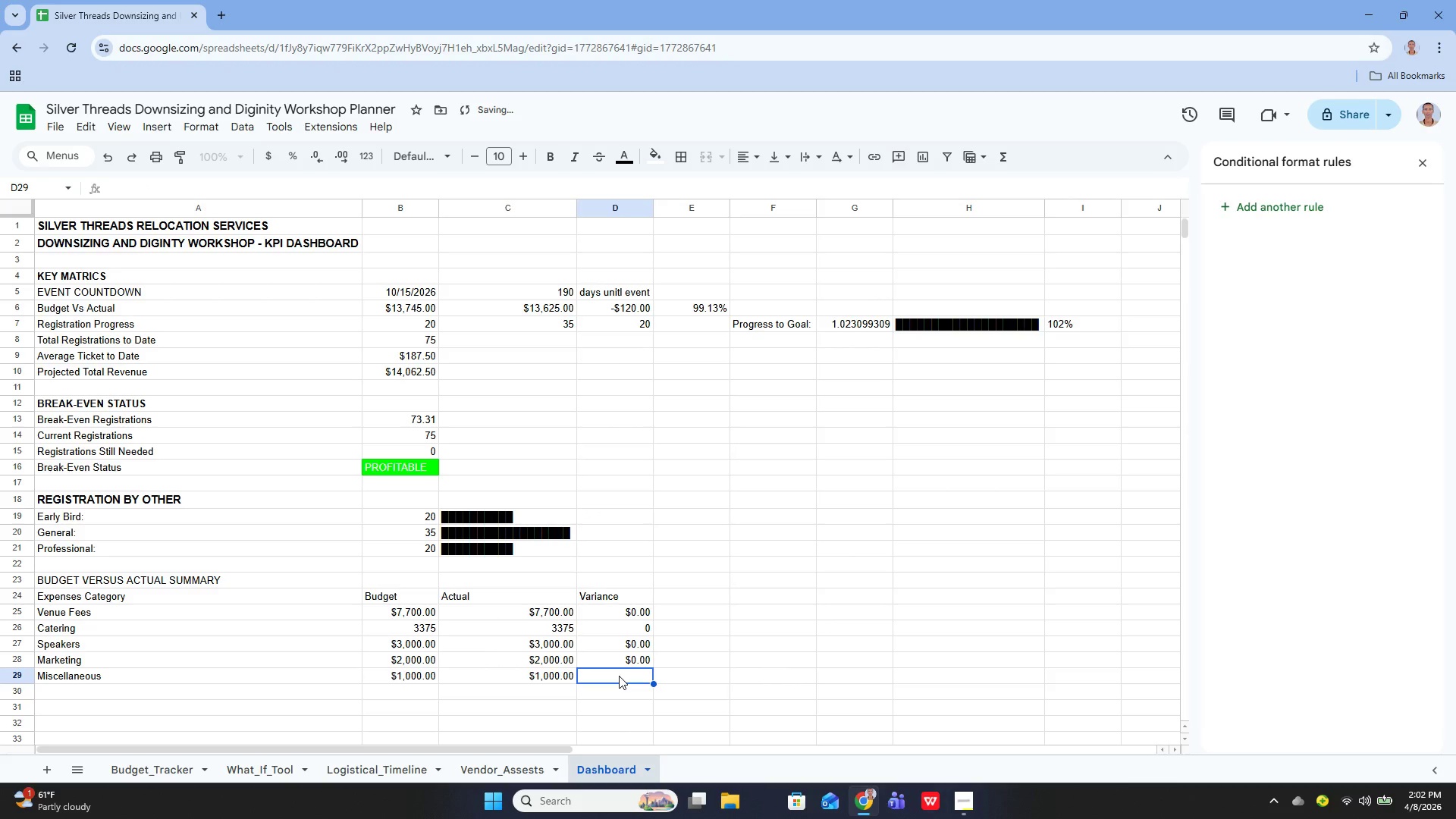 
key(Equal)
 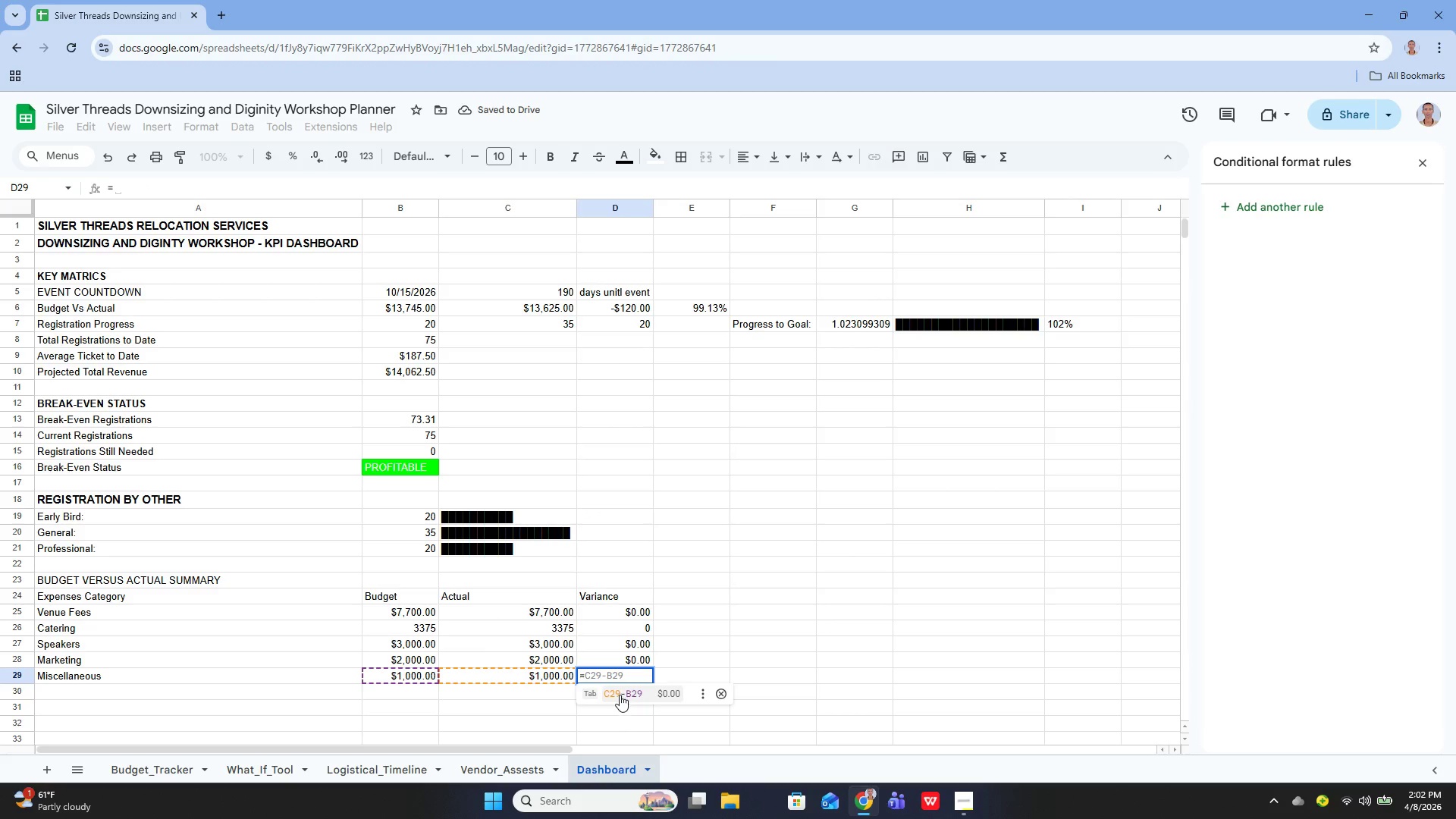 
left_click([620, 695])
 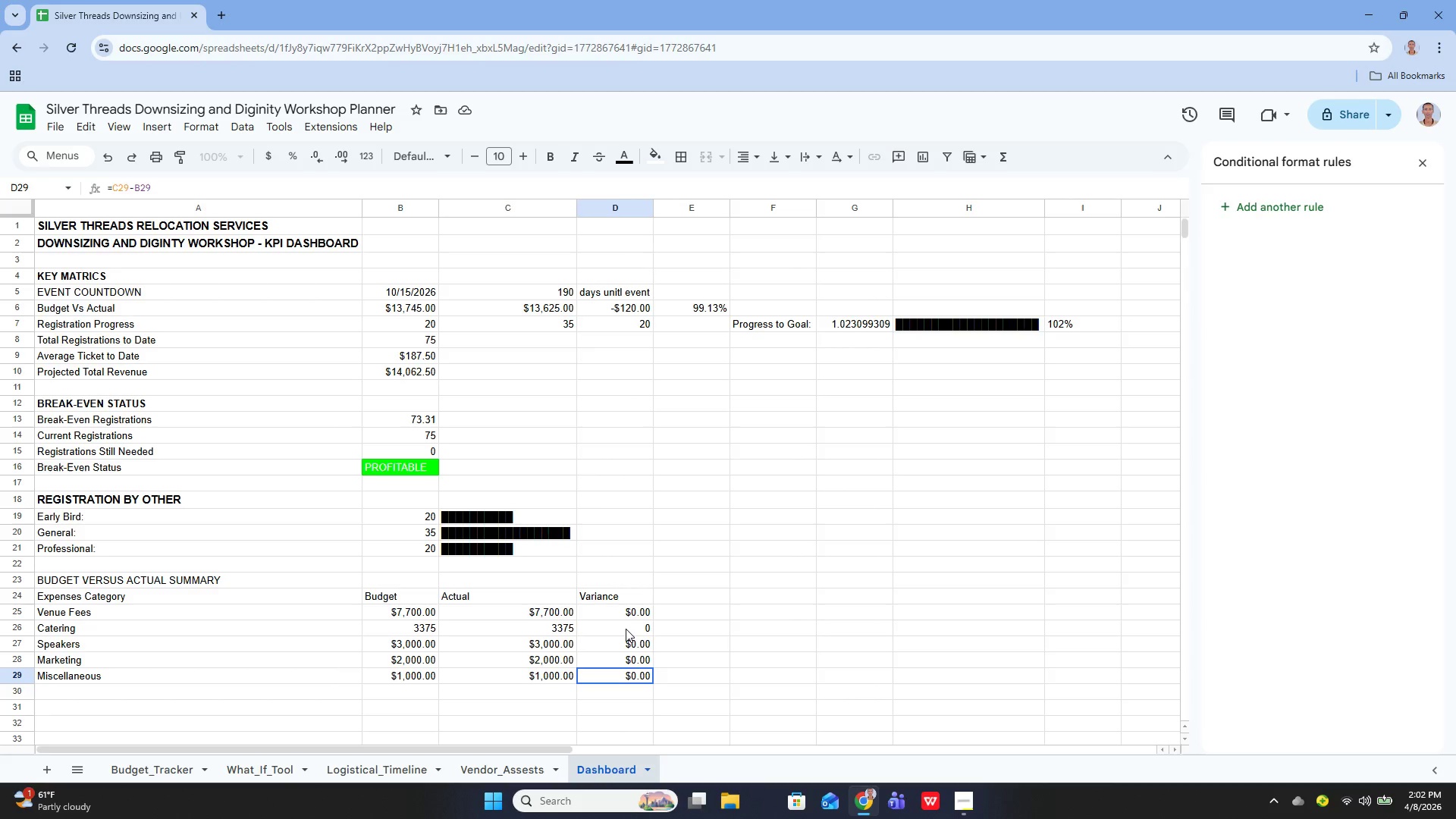 
wait(15.55)
 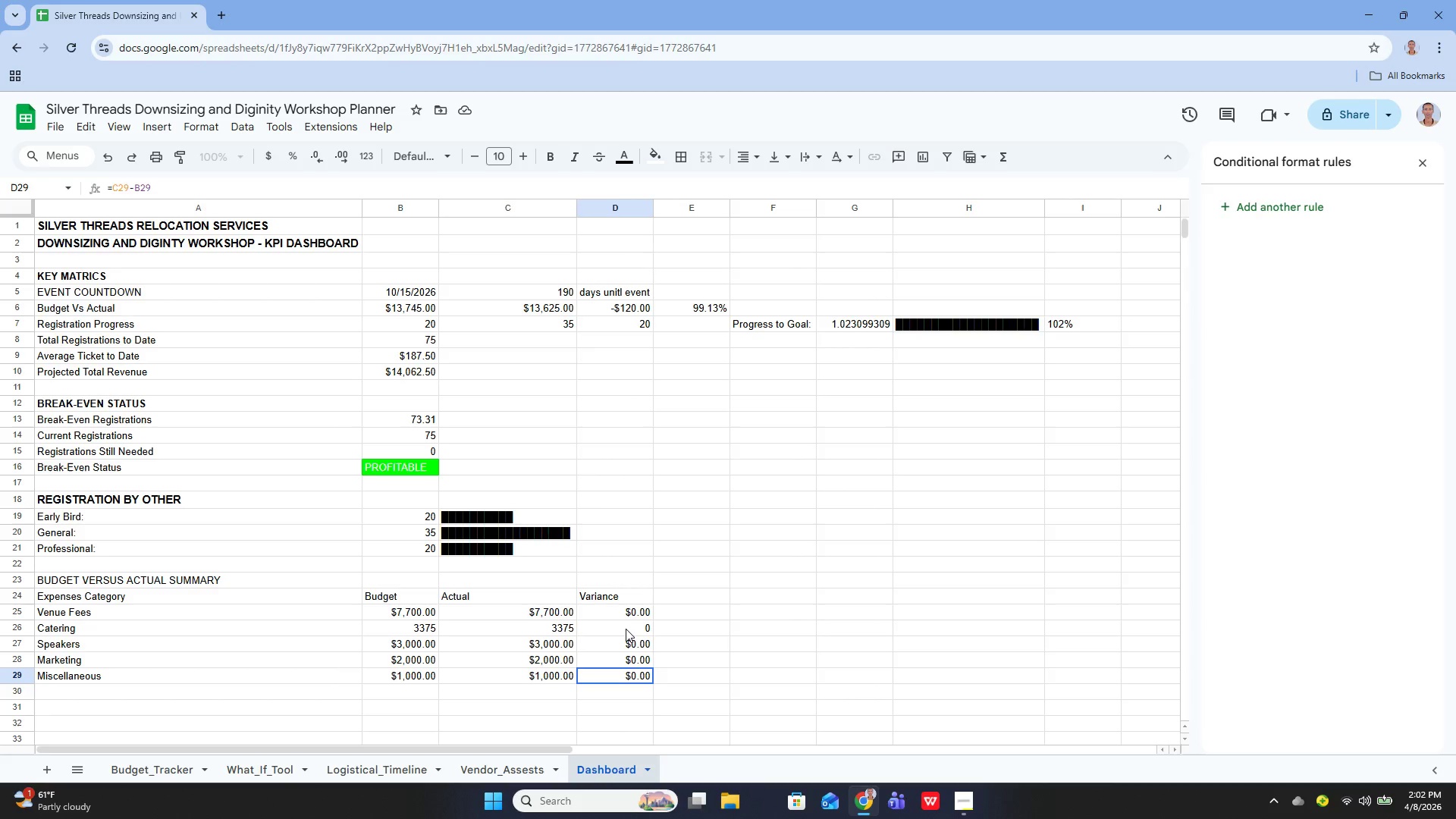 
left_click_drag(start_coordinate=[412, 632], to_coordinate=[412, 650])
 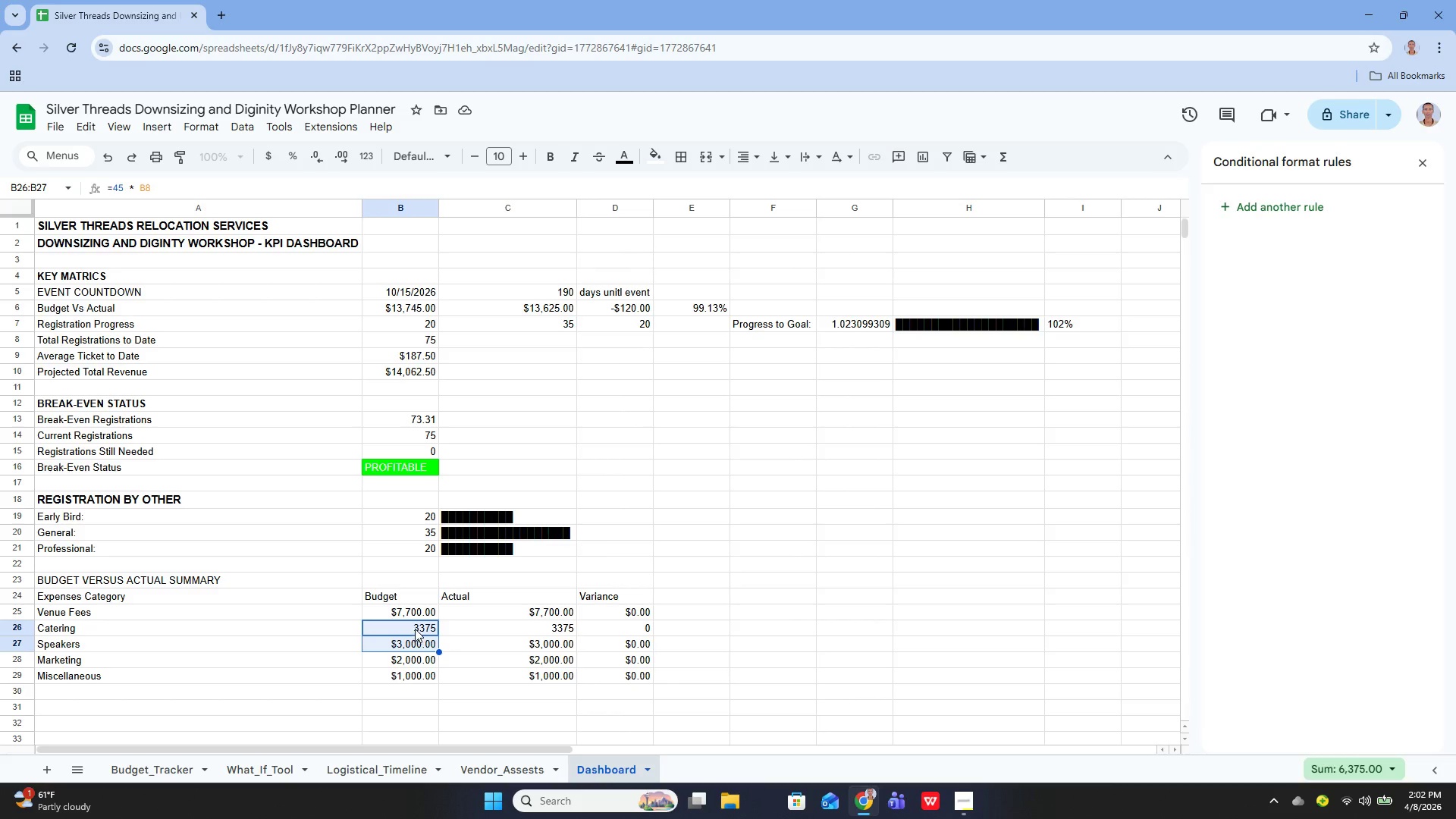 
left_click([415, 629])
 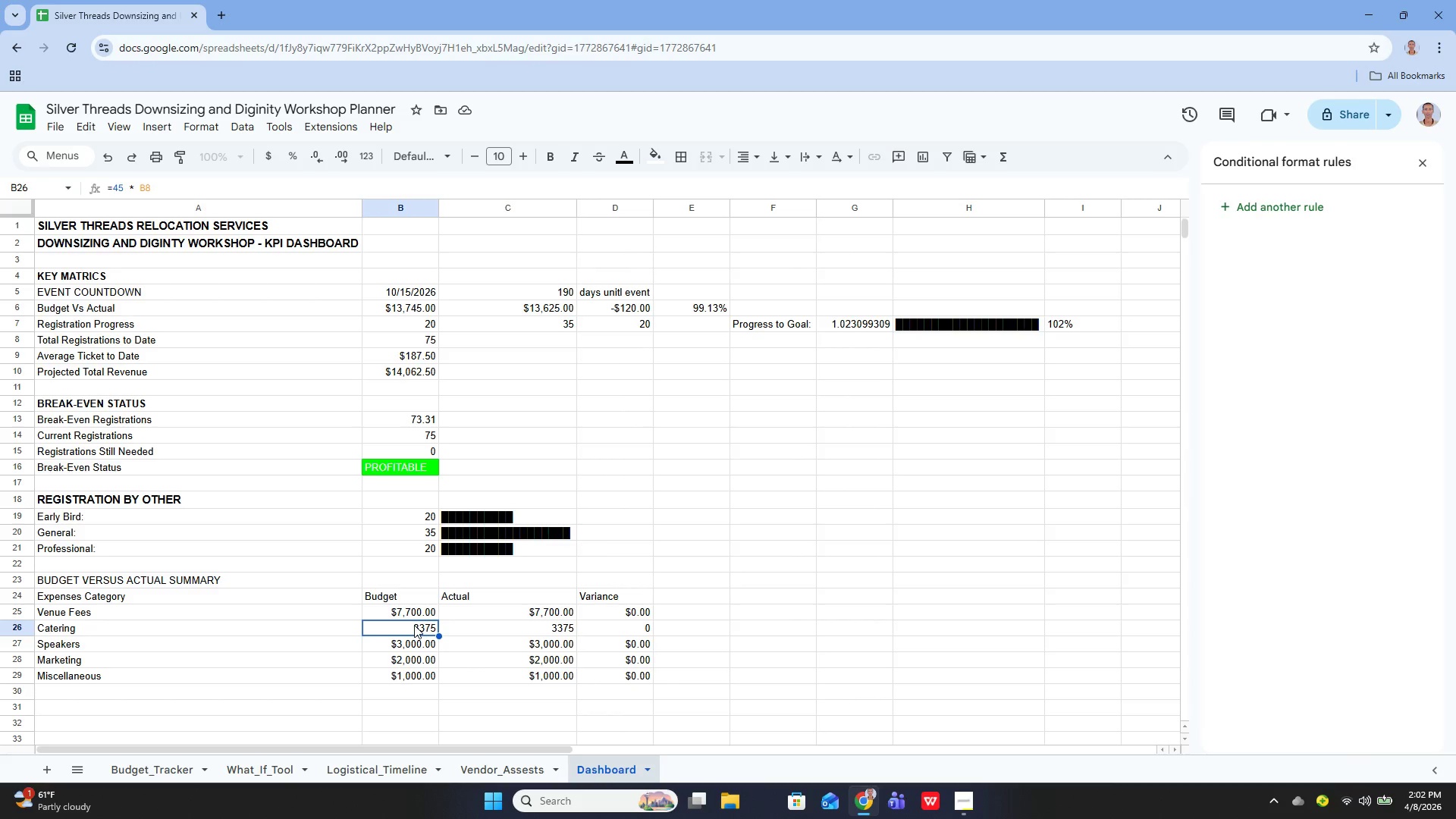 
wait(10.81)
 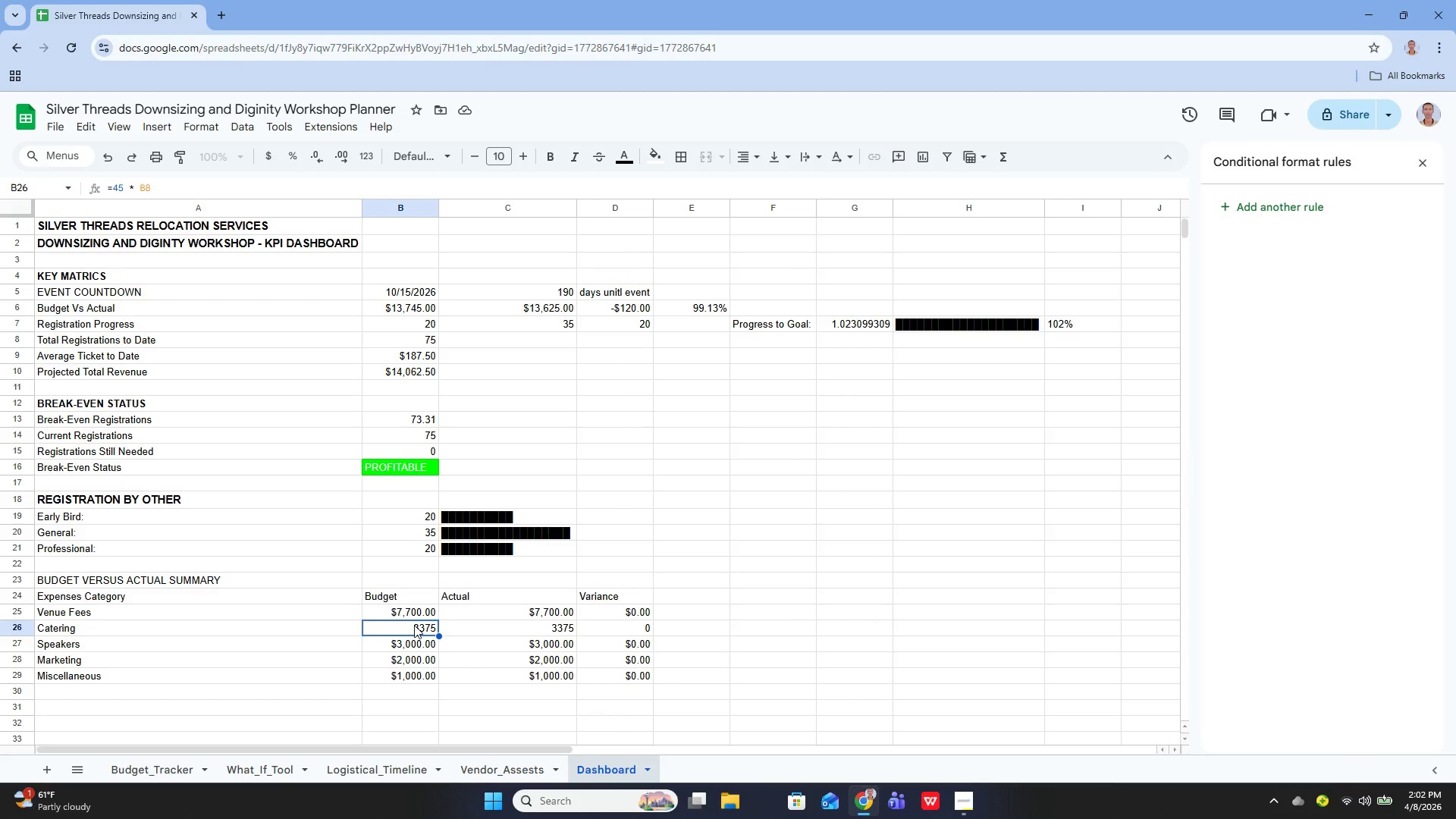 
left_click_drag(start_coordinate=[409, 609], to_coordinate=[416, 670])
 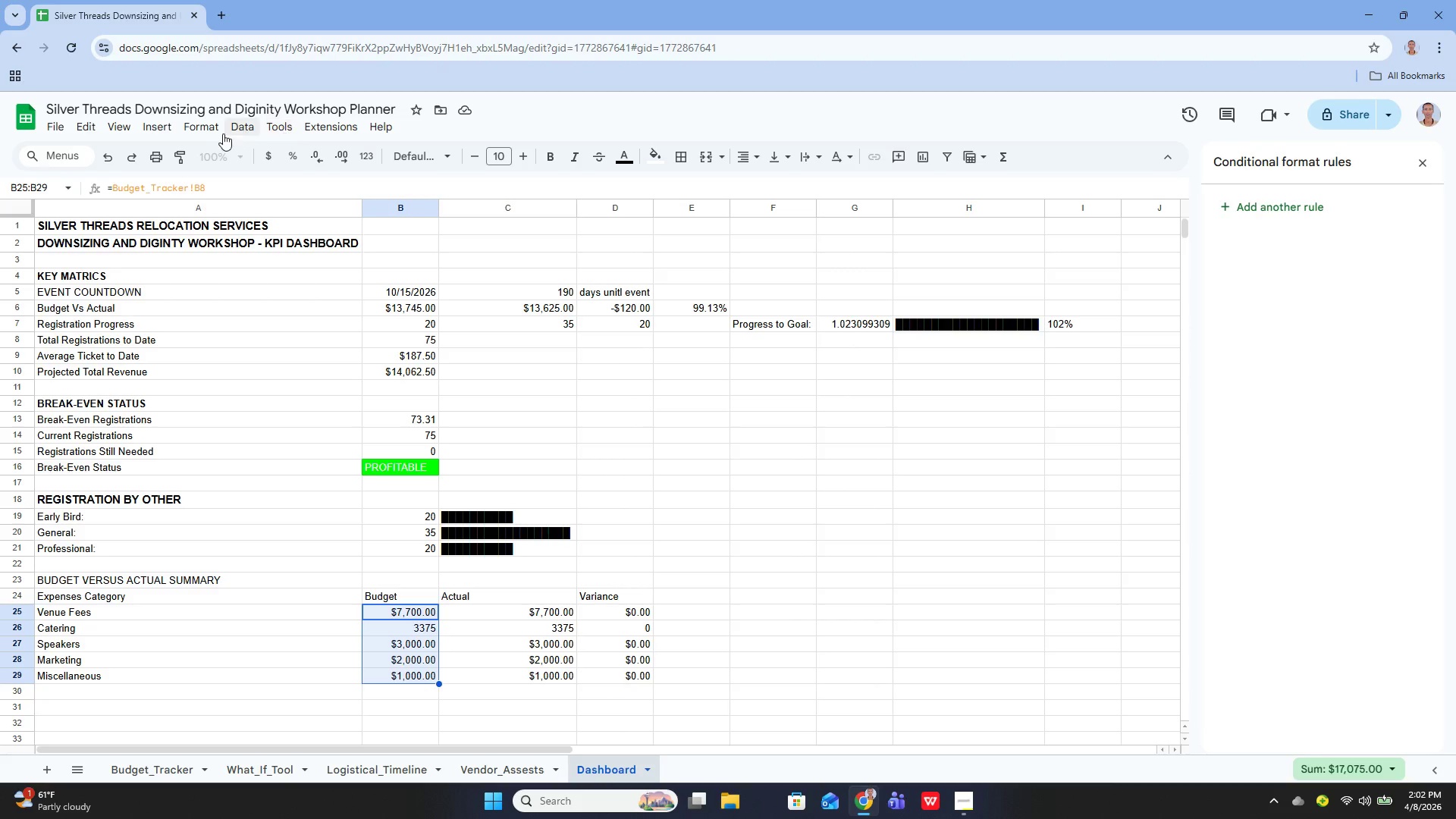 
left_click([210, 125])
 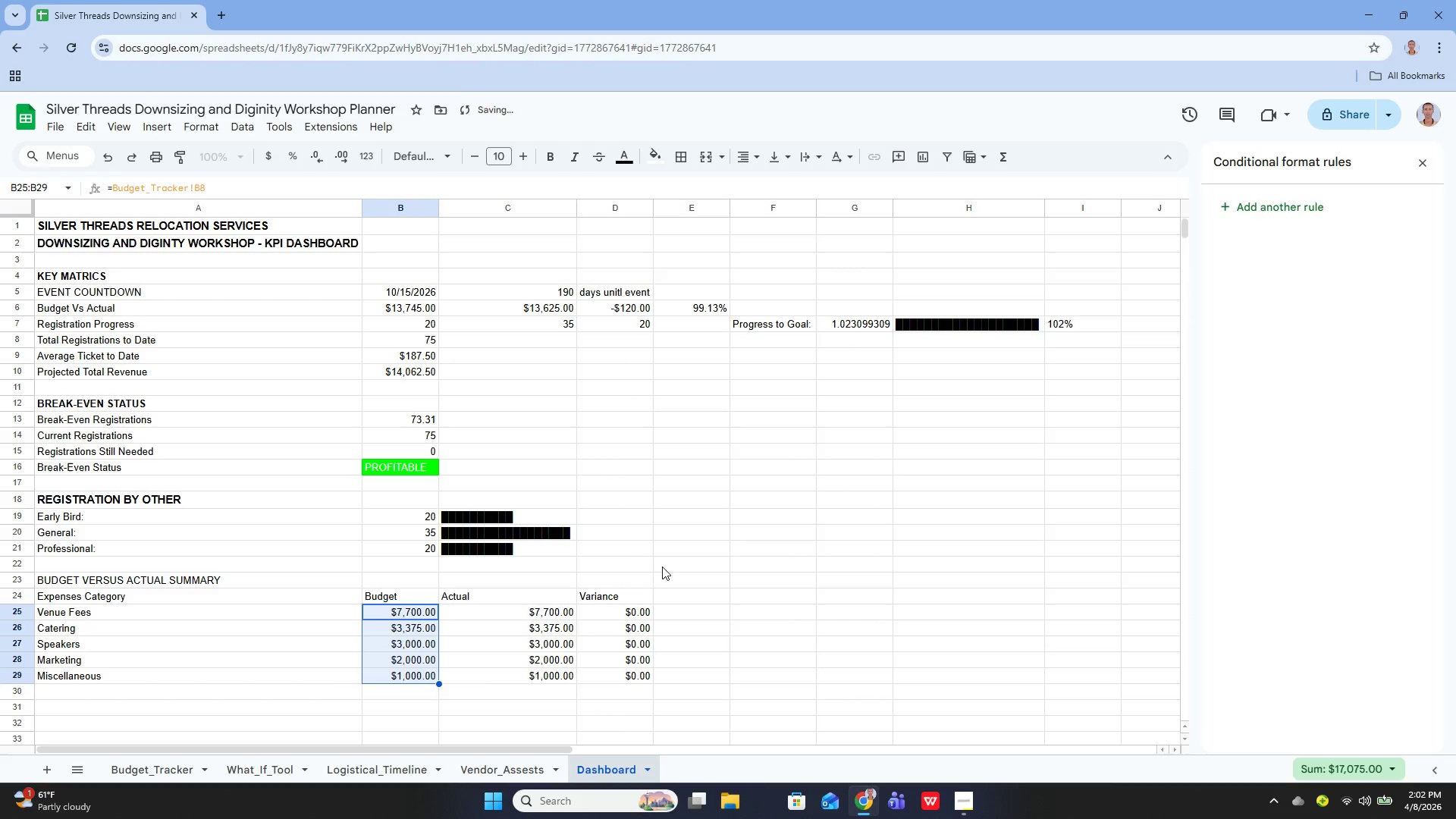 
wait(11.95)
 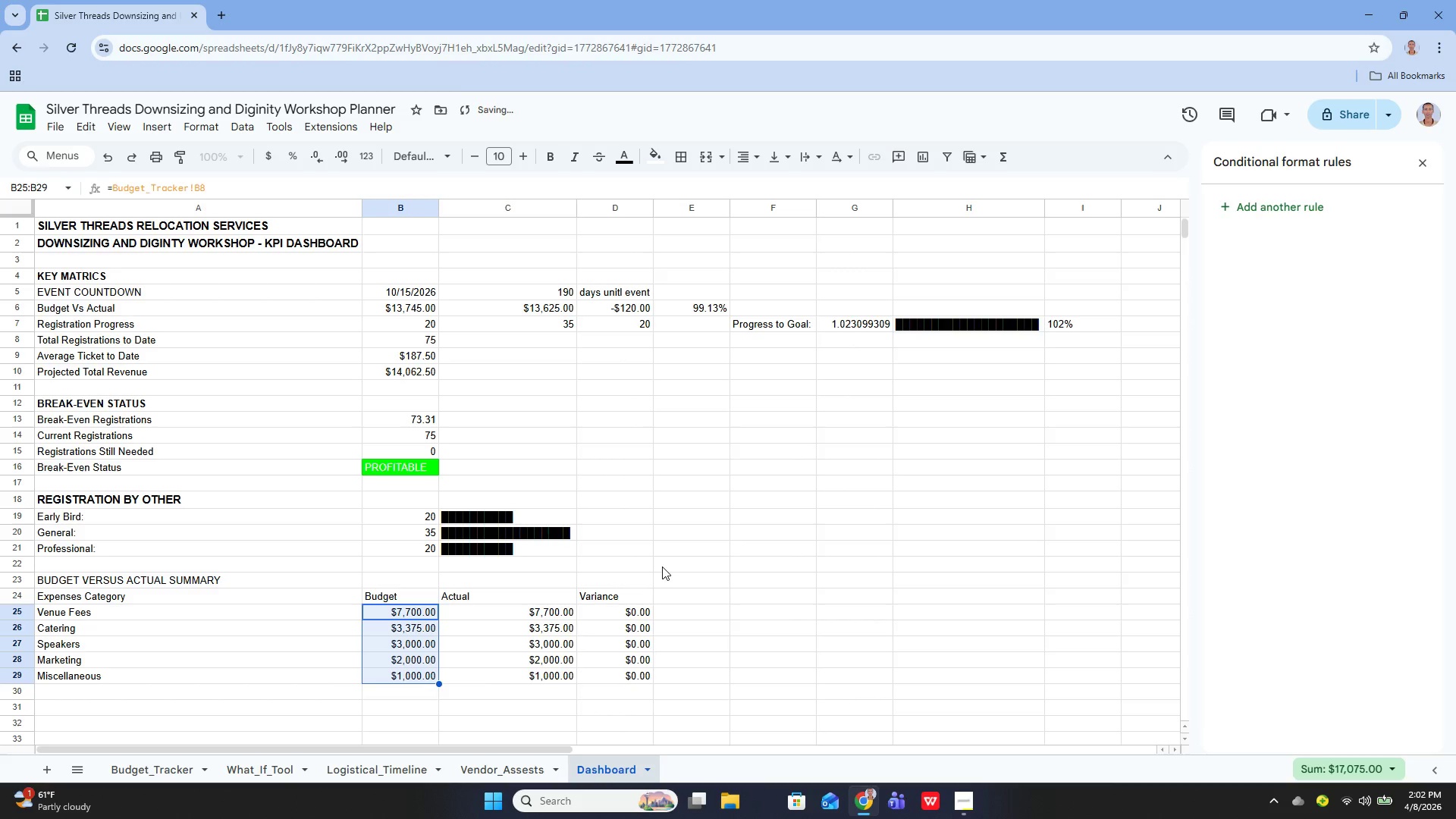 
left_click([630, 612])
 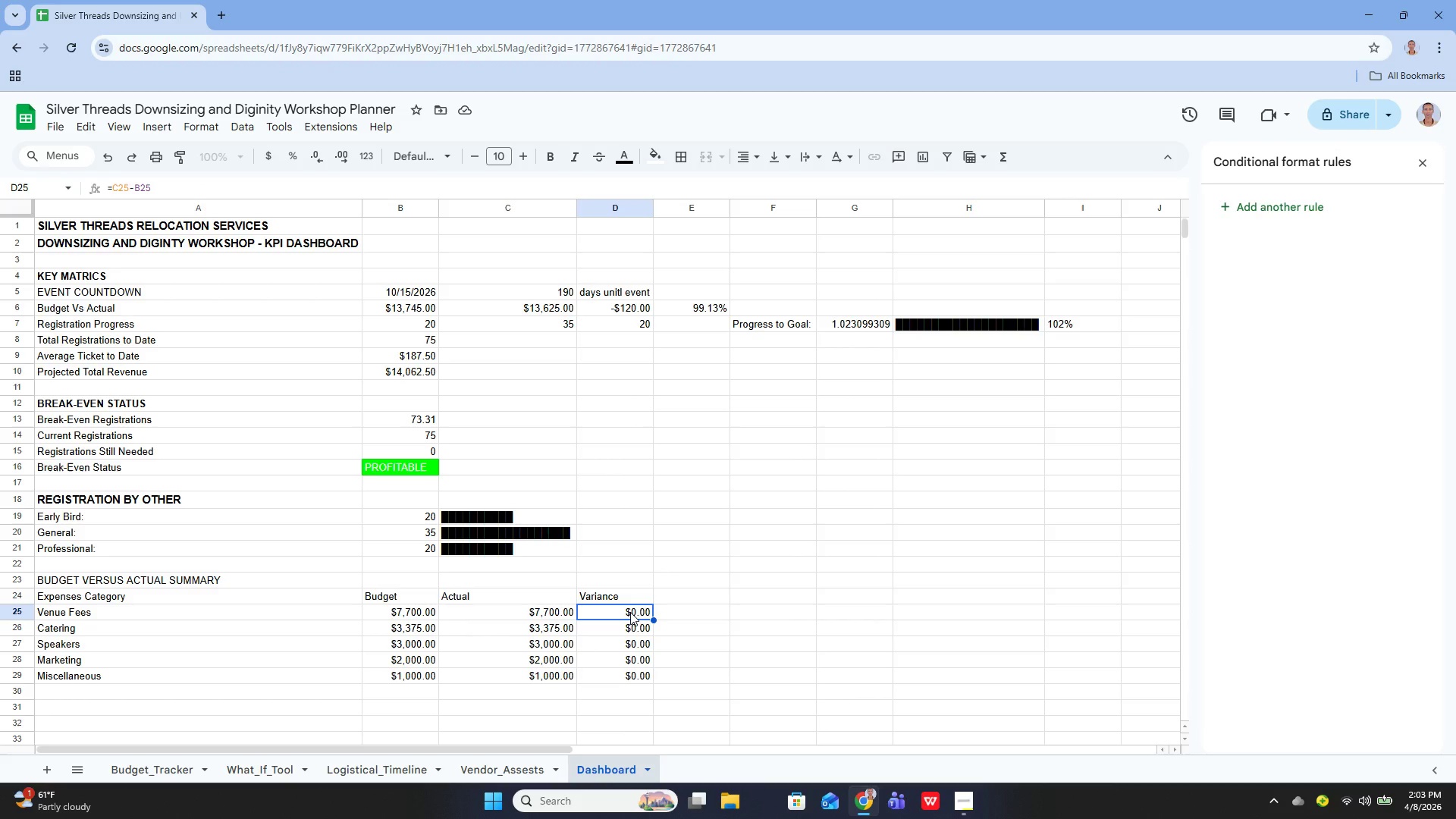 
left_click_drag(start_coordinate=[630, 612], to_coordinate=[627, 679])
 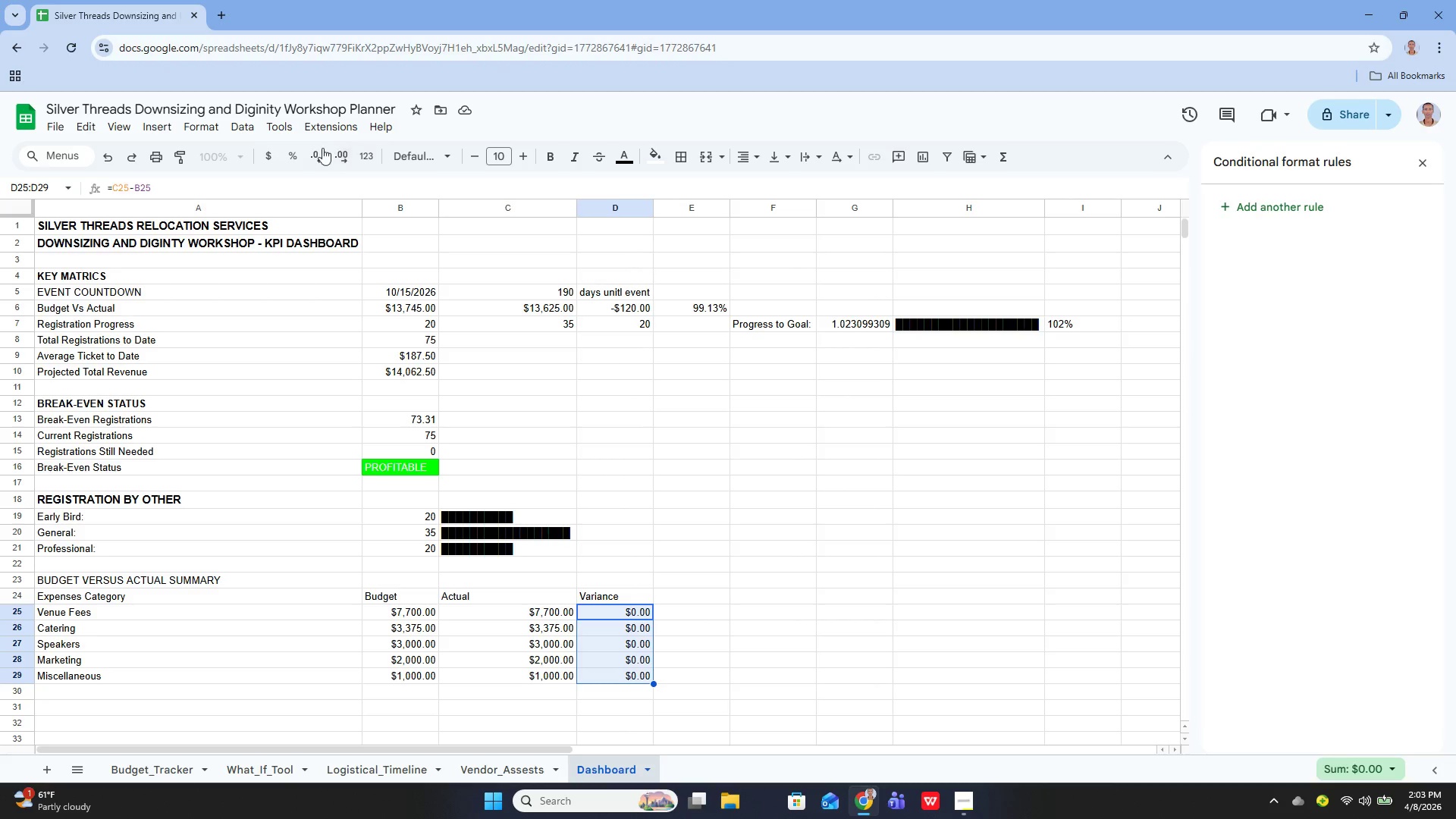 
left_click([239, 130])
 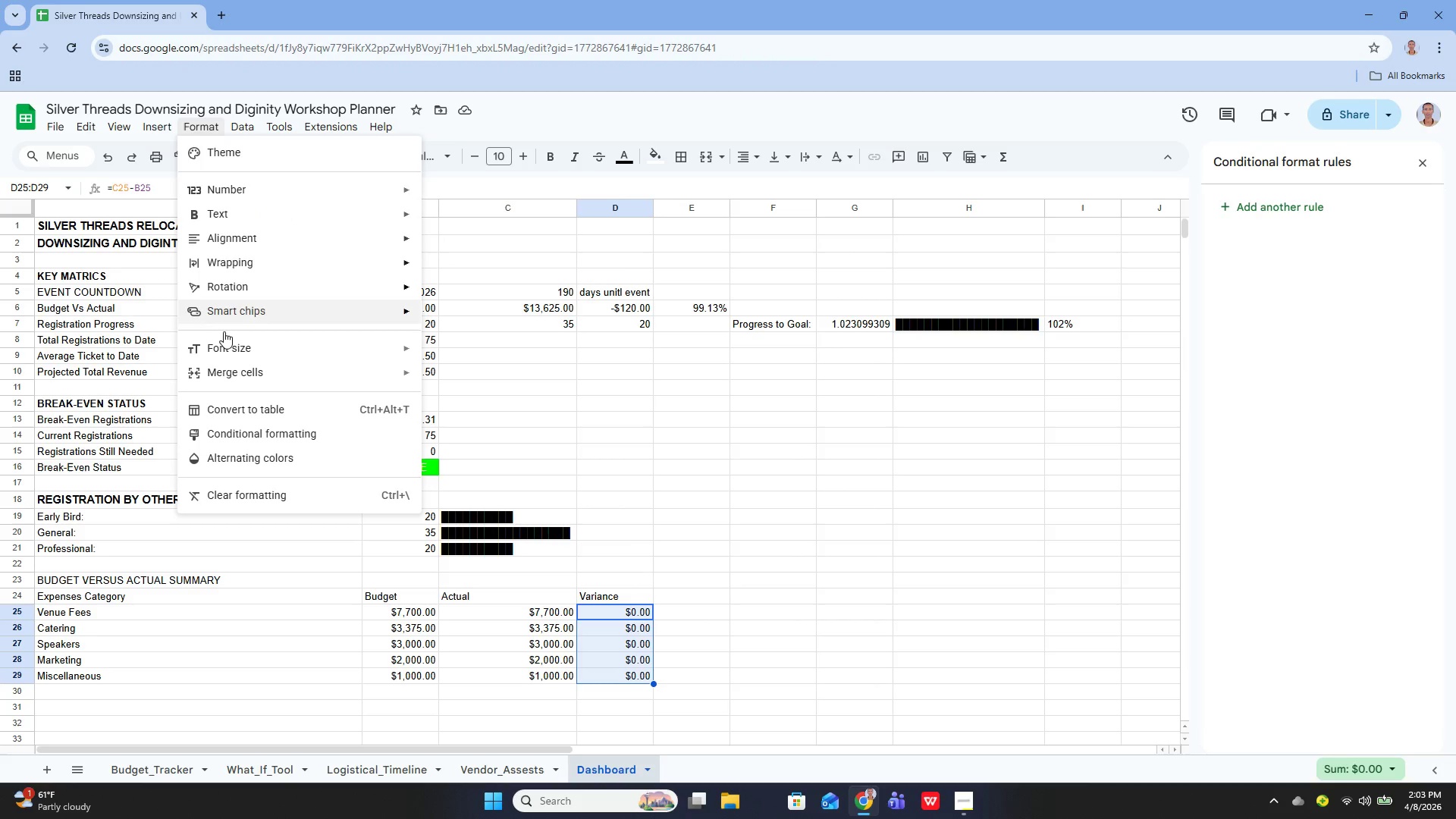 
left_click([259, 443])
 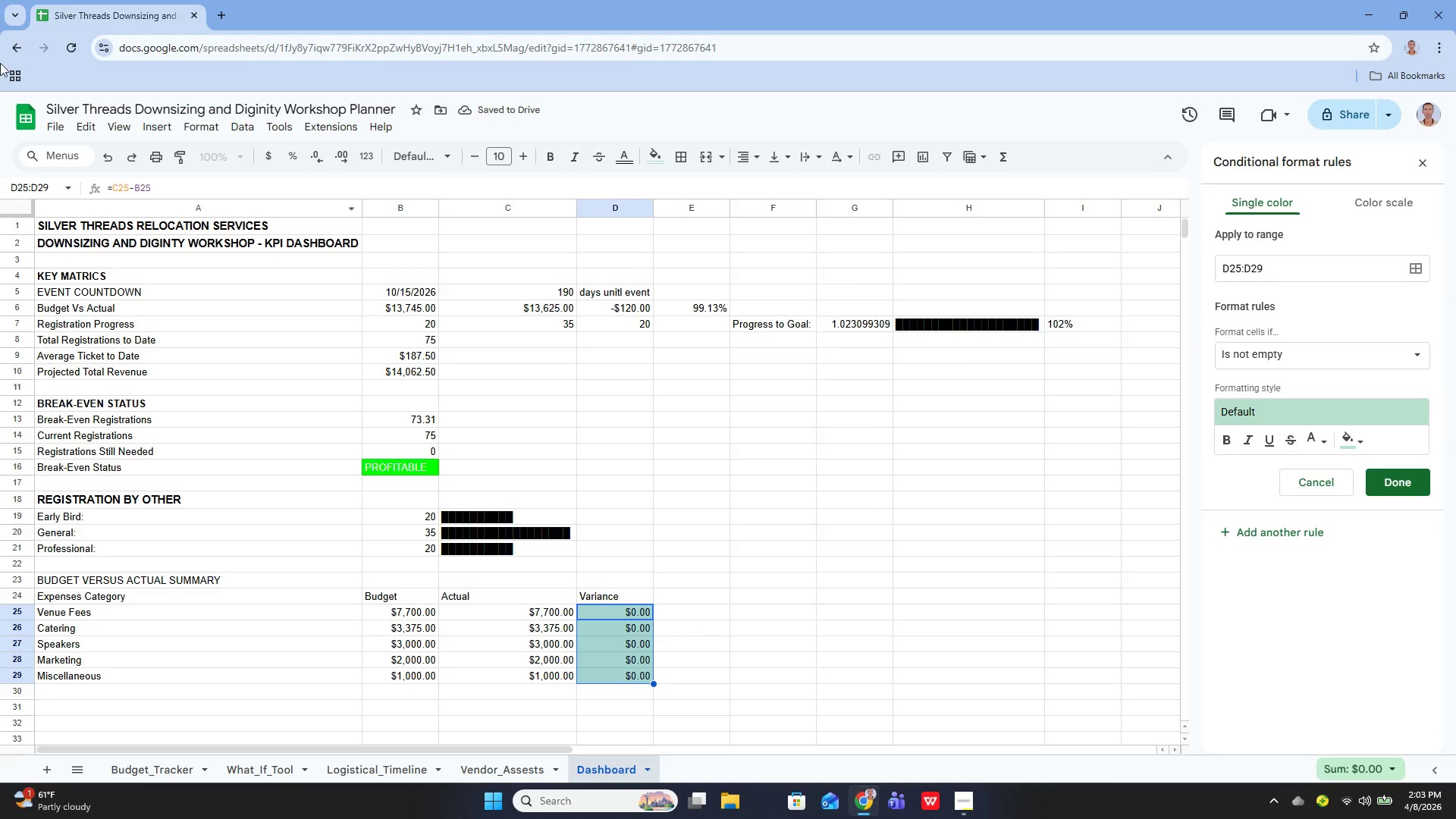 
wait(5.05)
 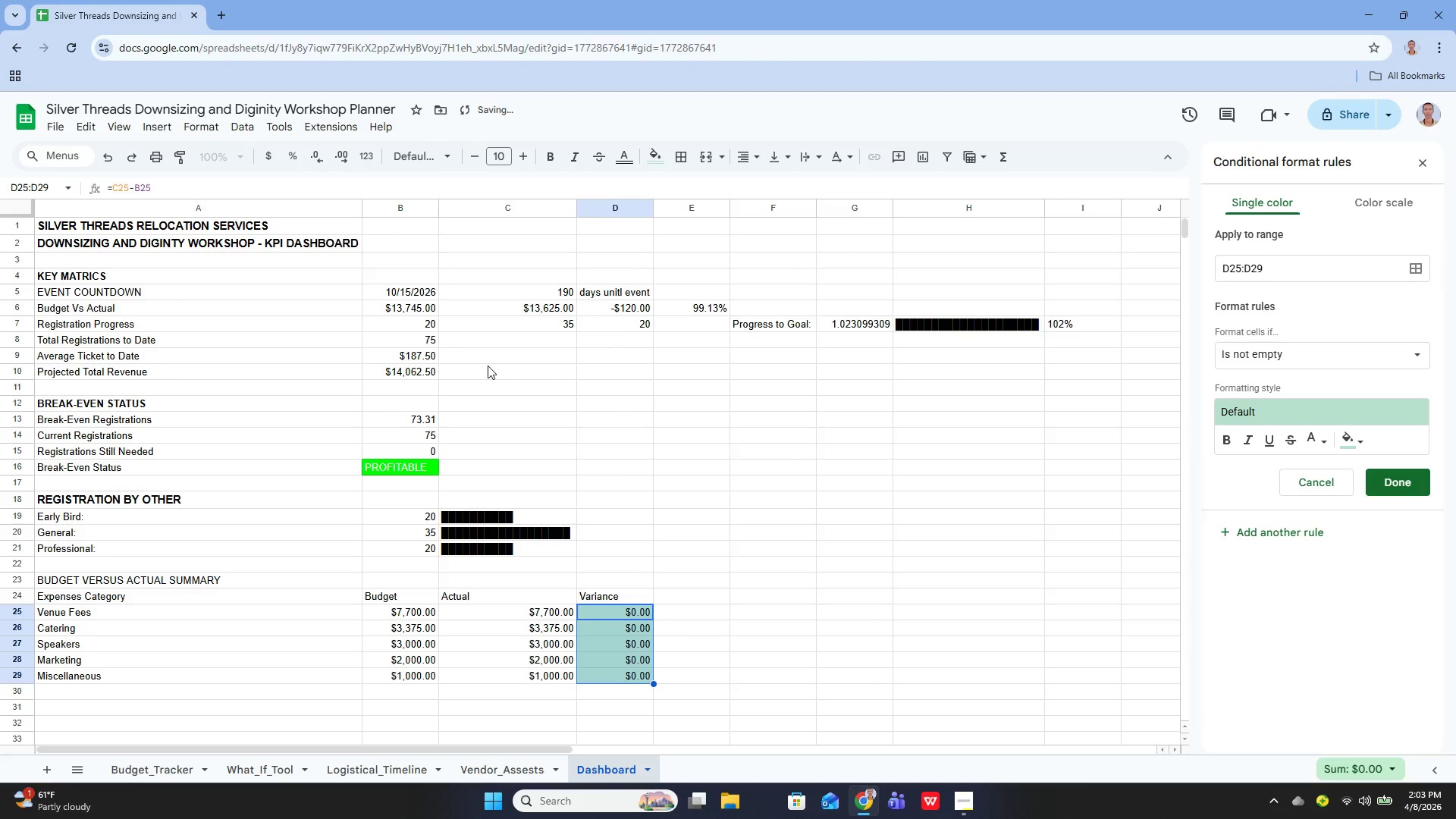 
left_click([1279, 359])
 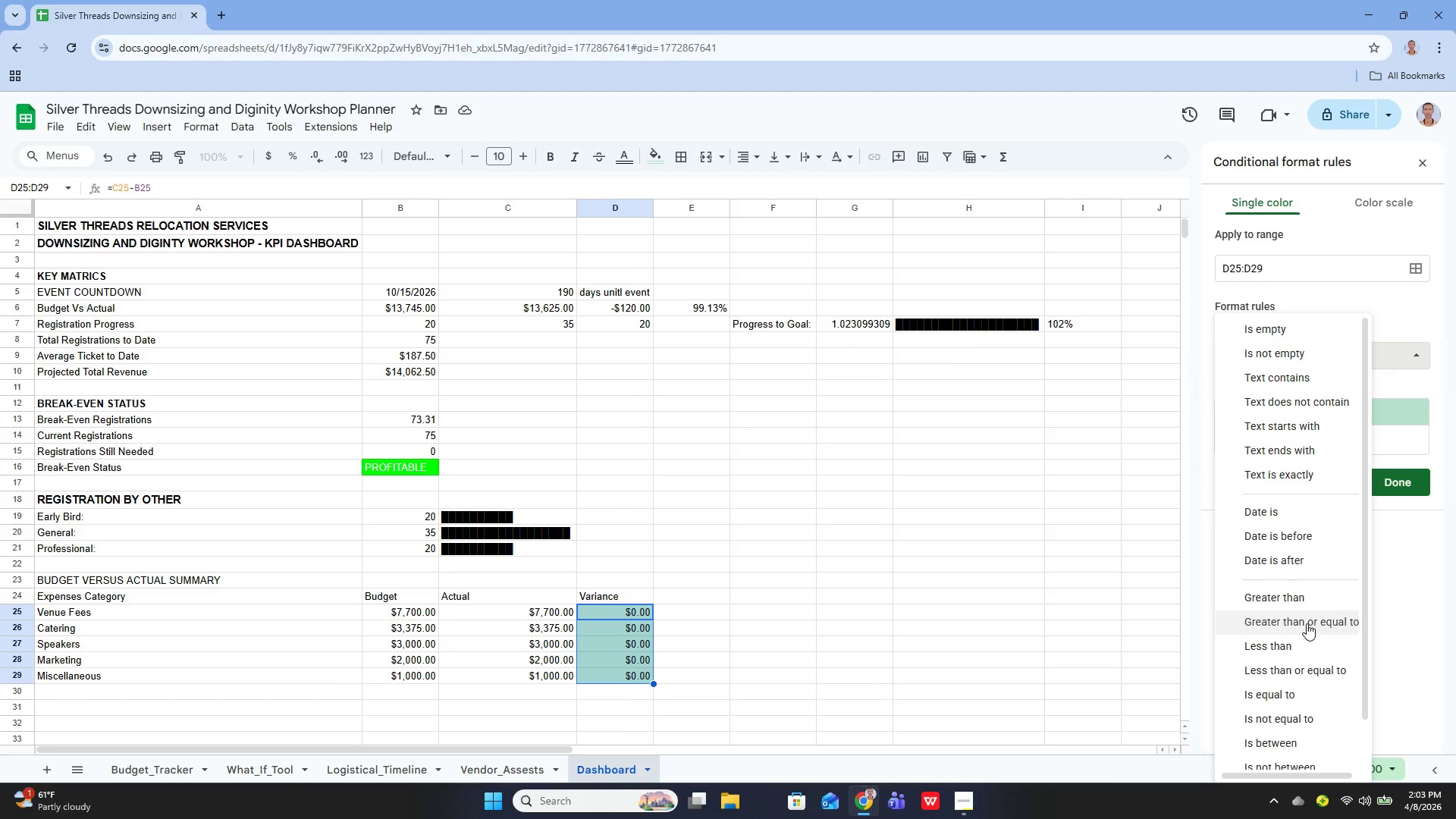 
left_click([1307, 623])
 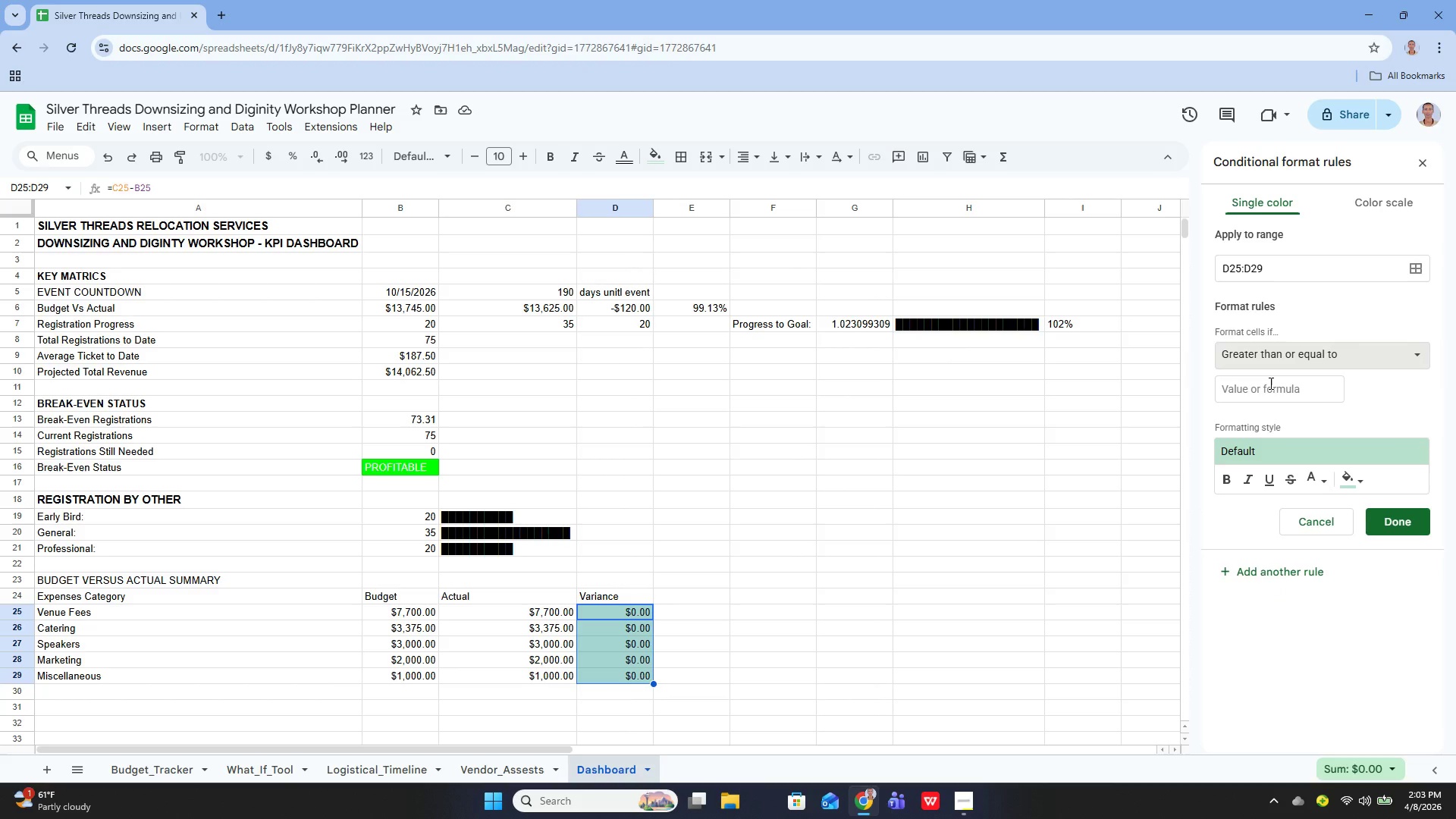 
left_click_drag(start_coordinate=[1269, 383], to_coordinate=[1268, 388])
 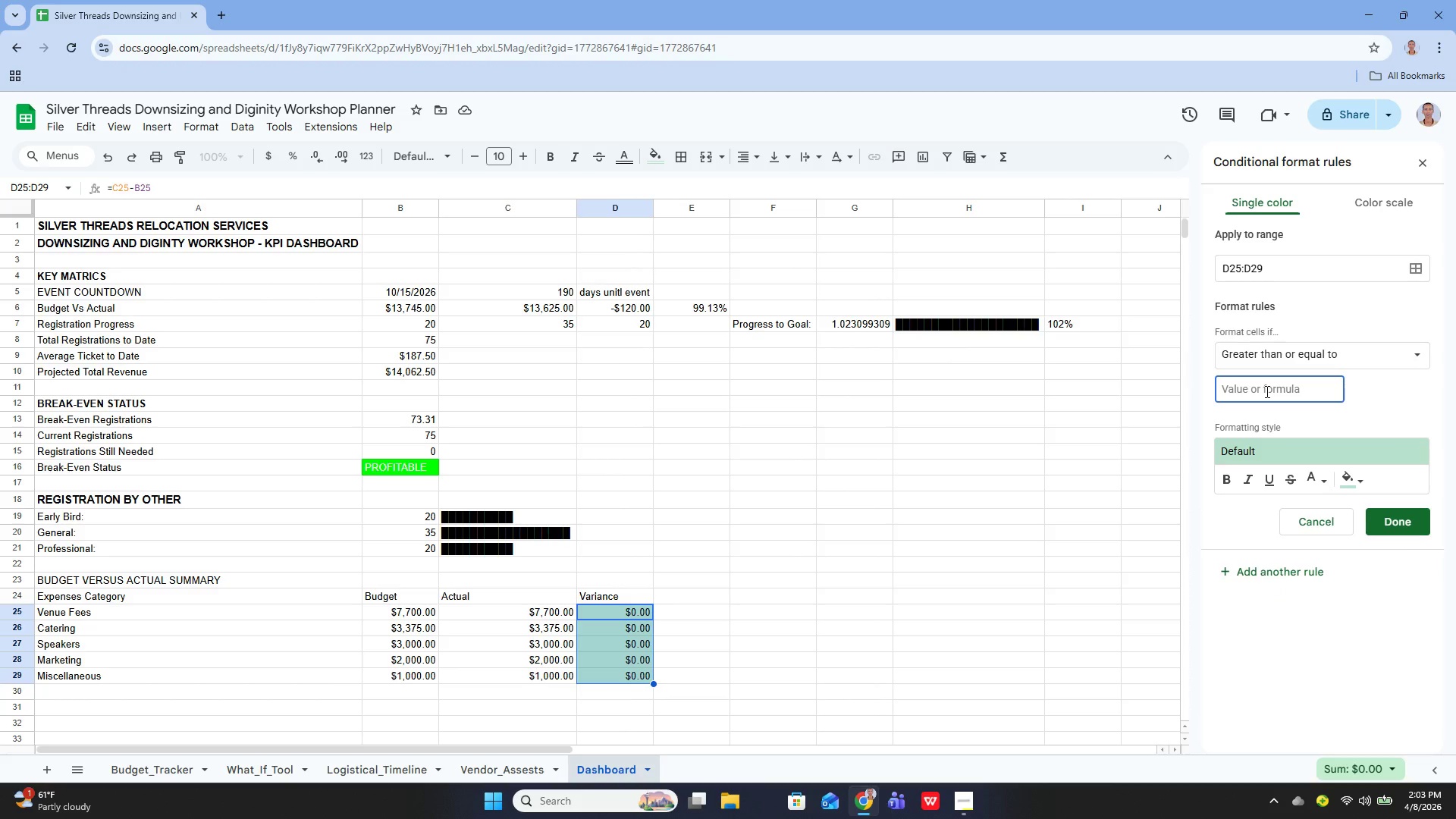 
key(0)
 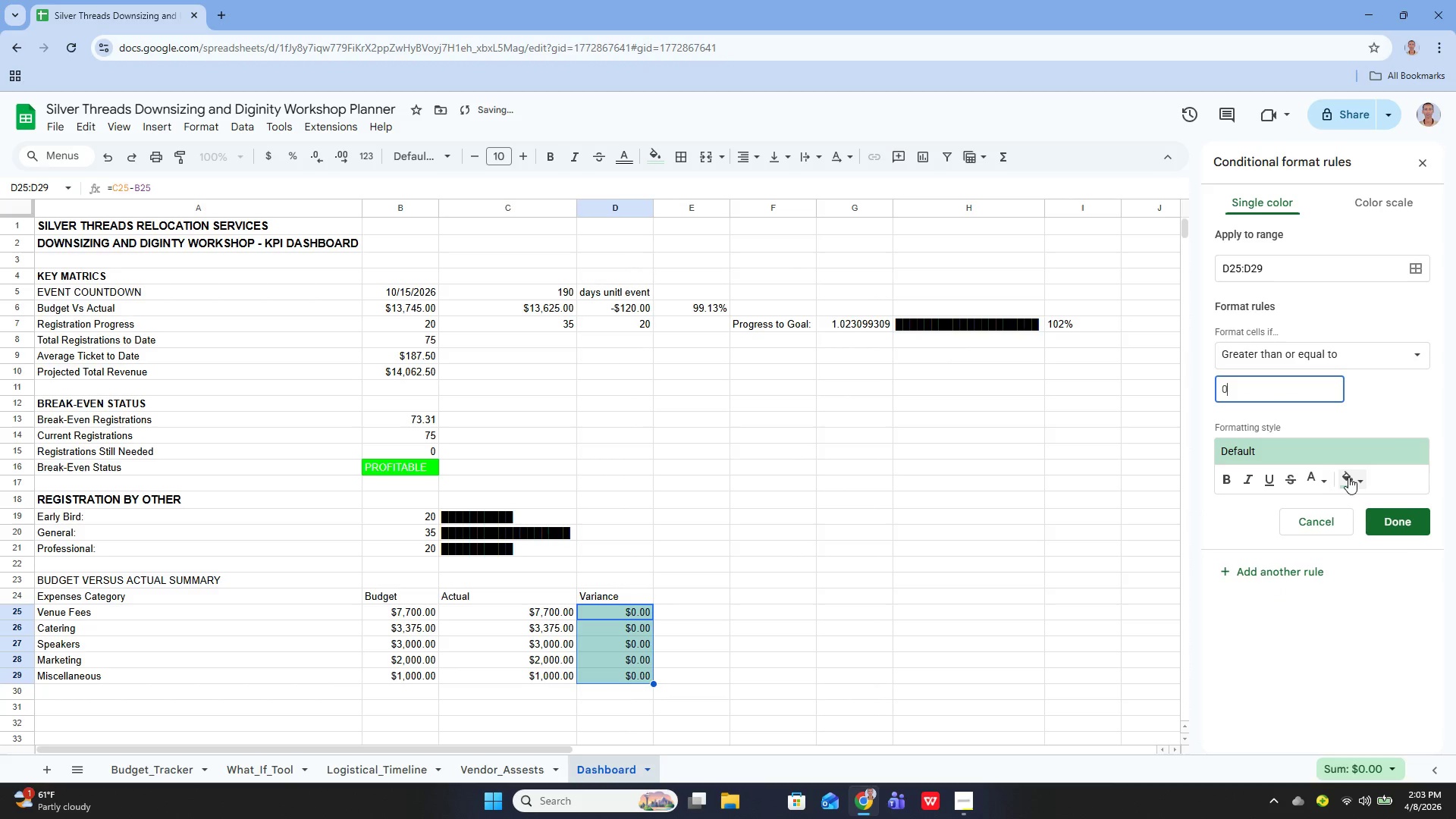 
left_click([1349, 480])
 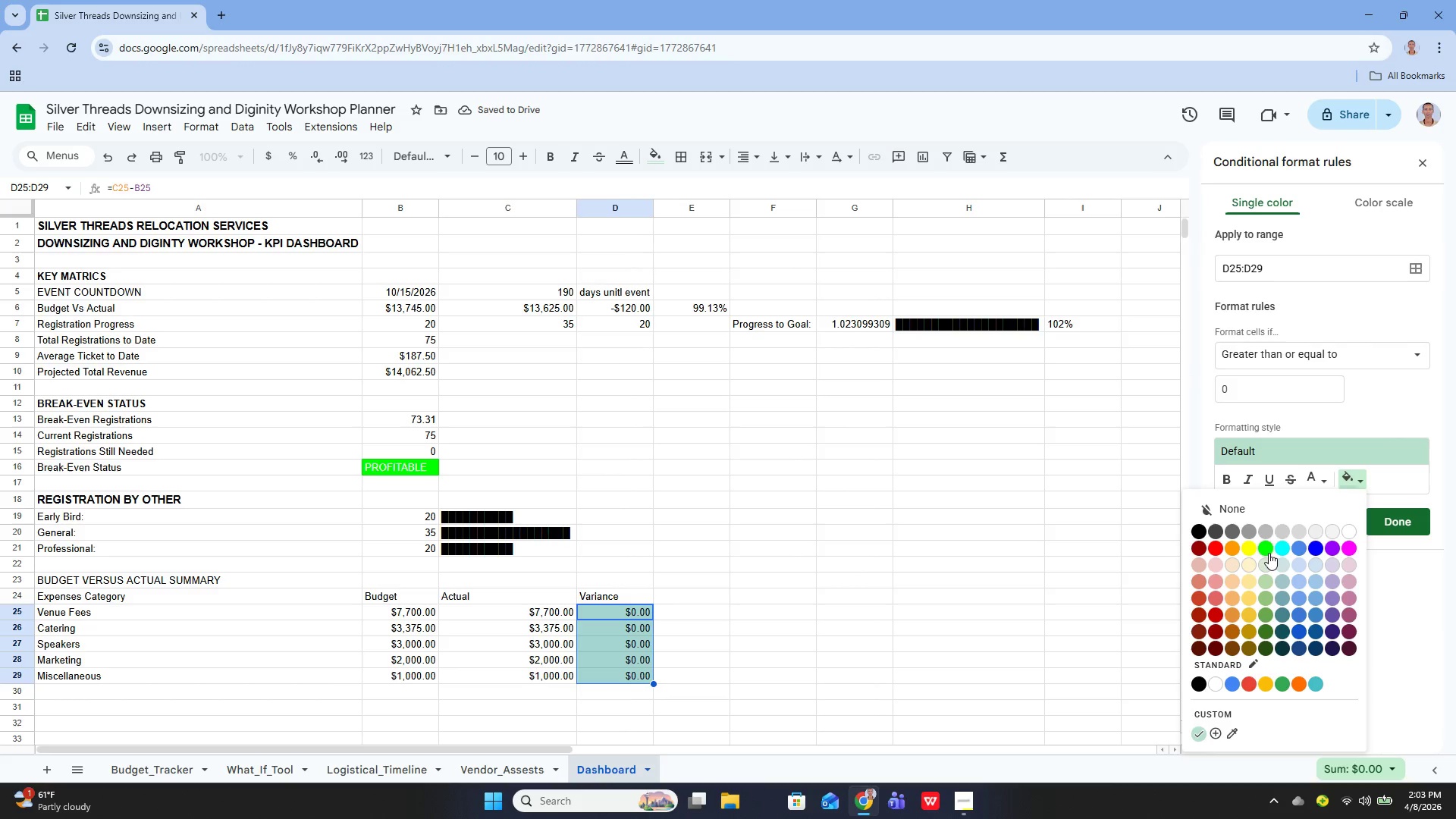 
left_click([1266, 550])
 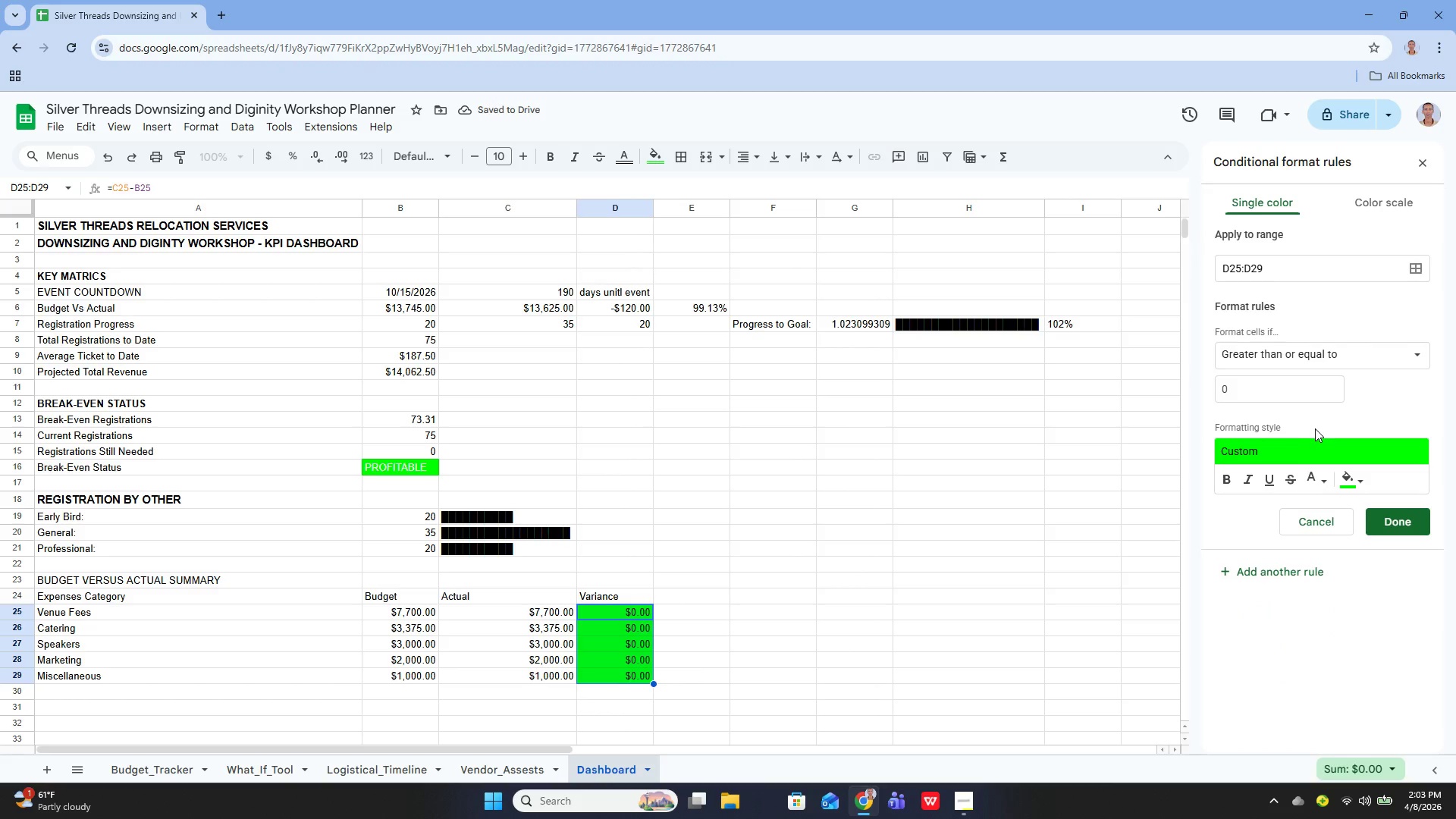 
wait(5.03)
 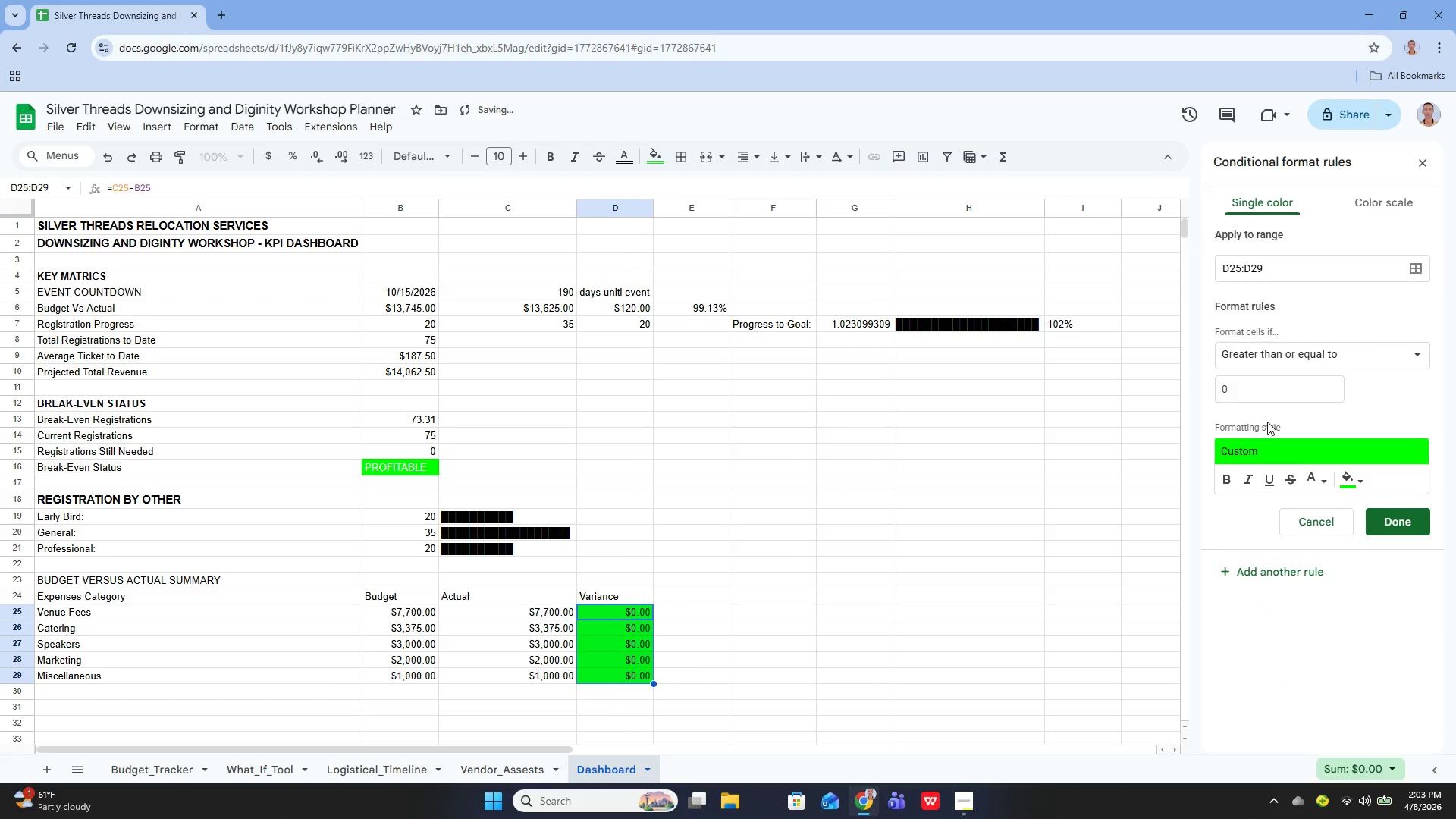 
left_click([1283, 567])
 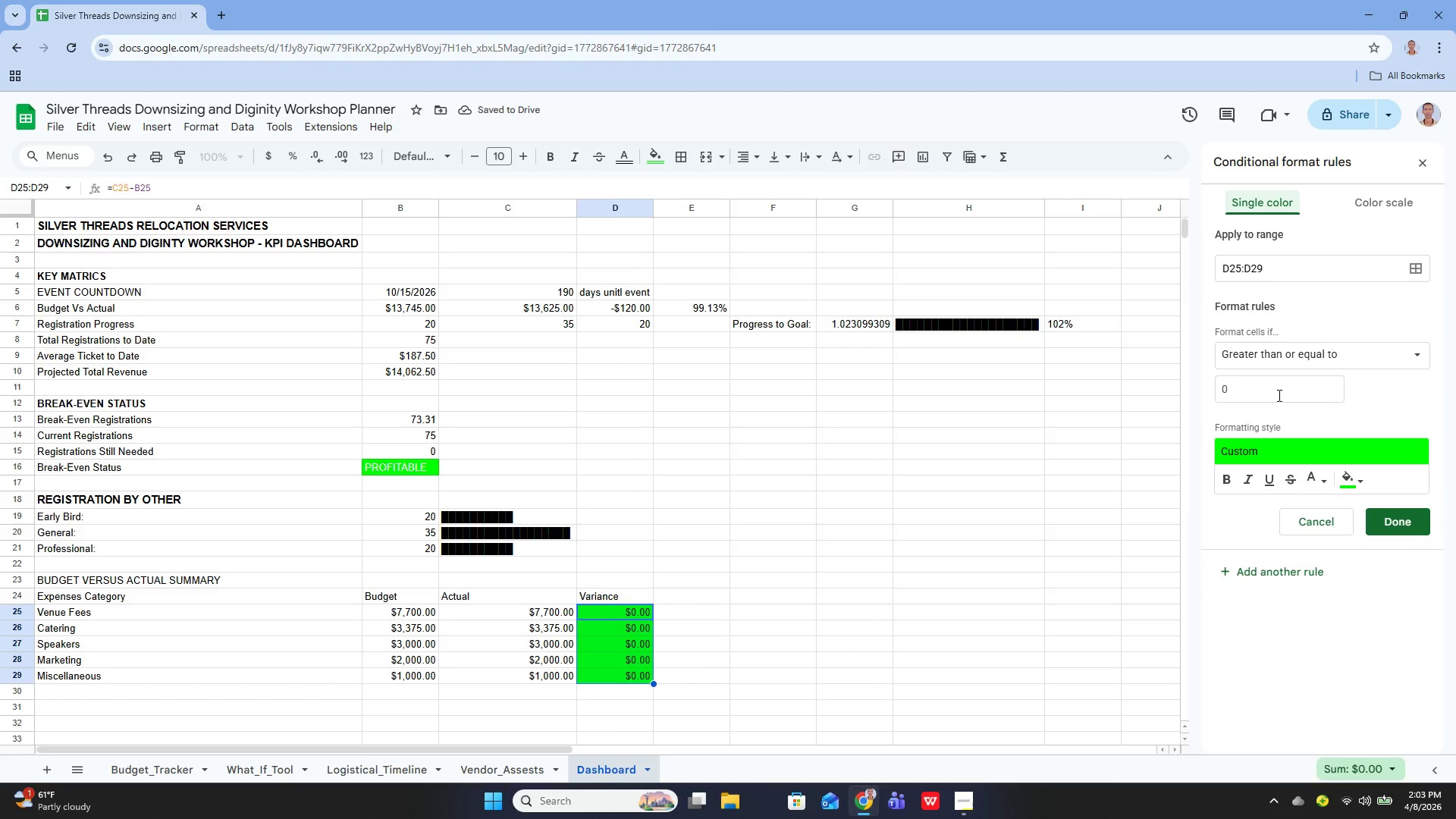 
wait(5.17)
 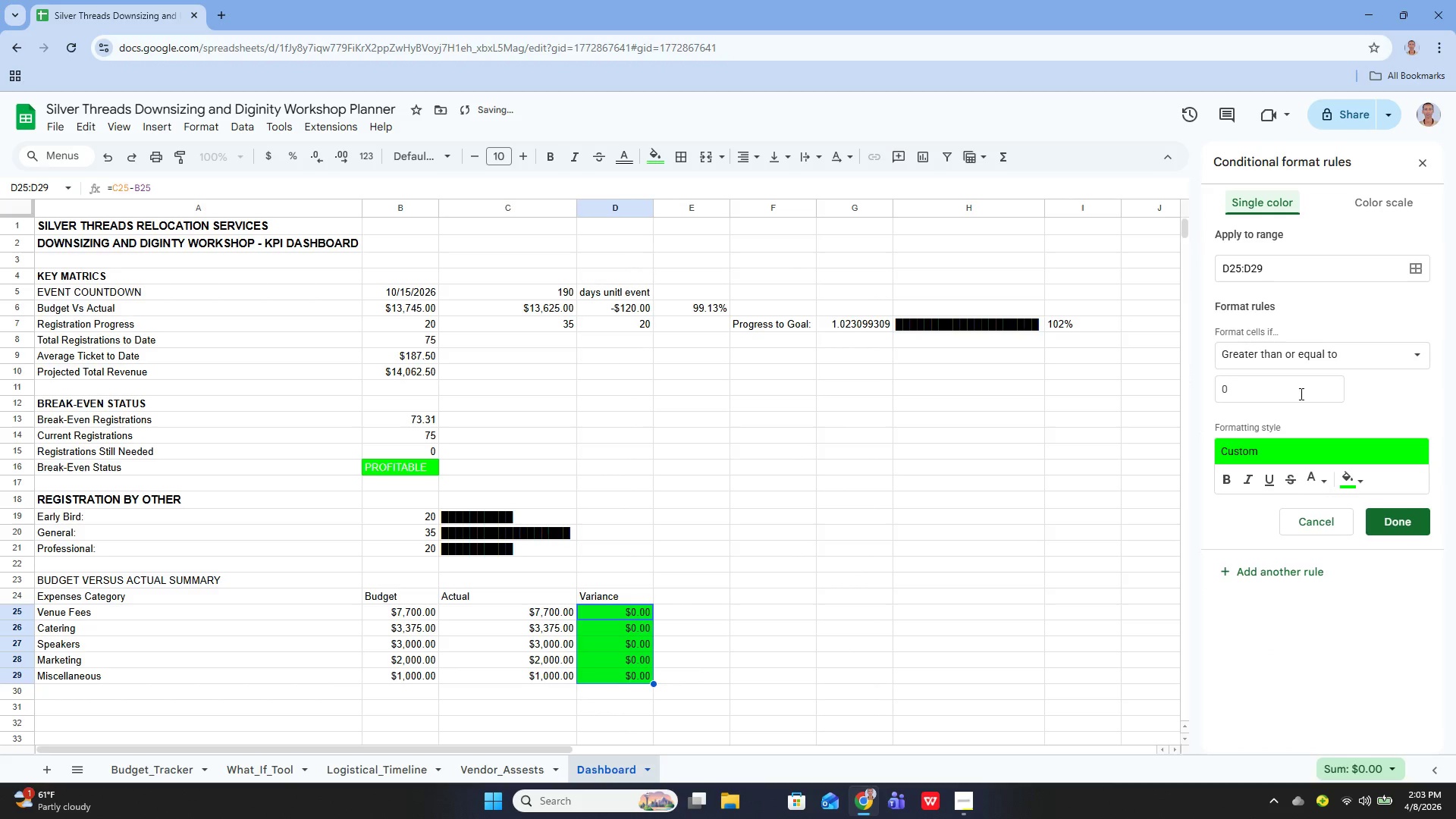 
mouse_move([1283, 369])
 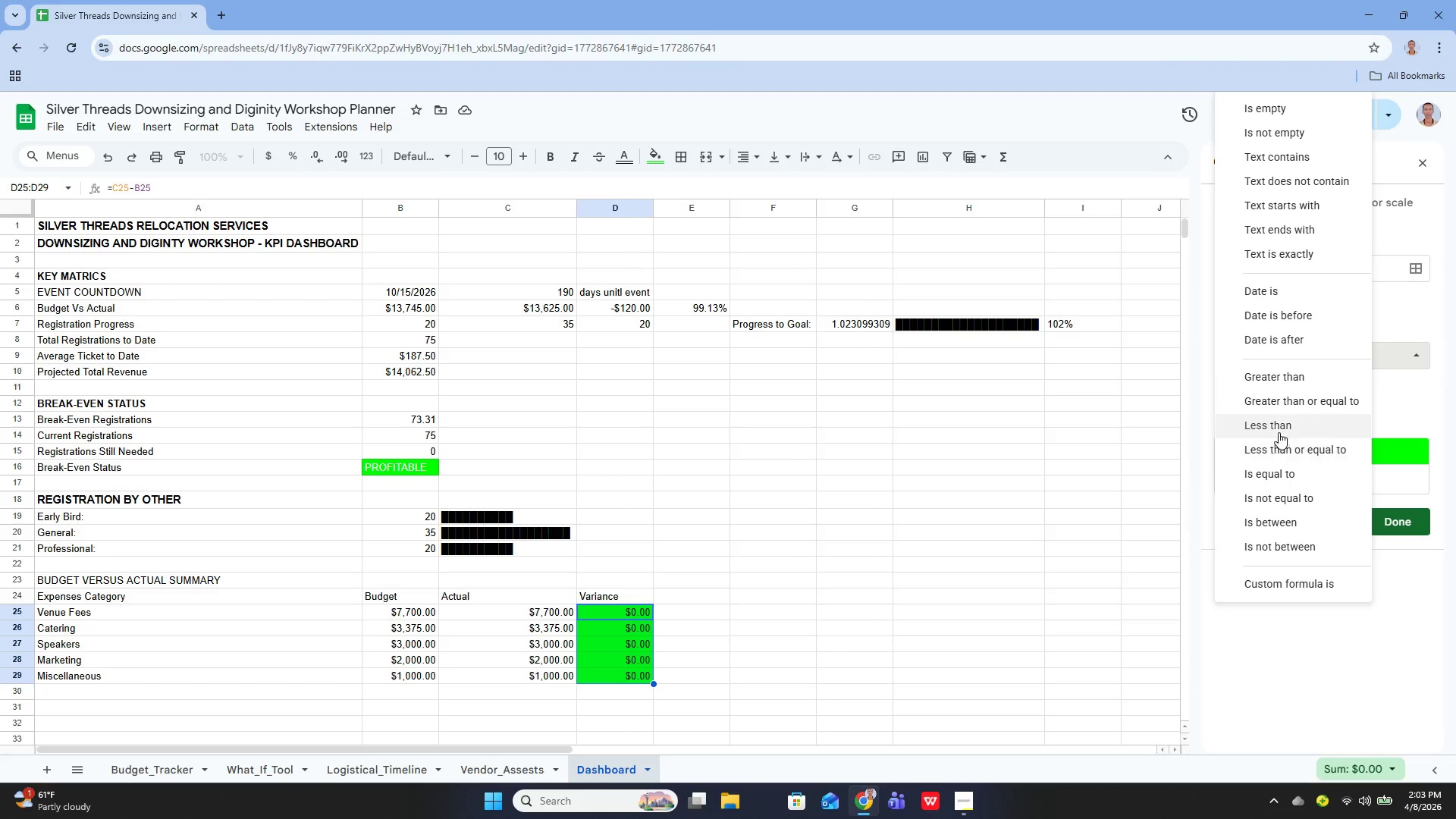 
left_click([1277, 426])
 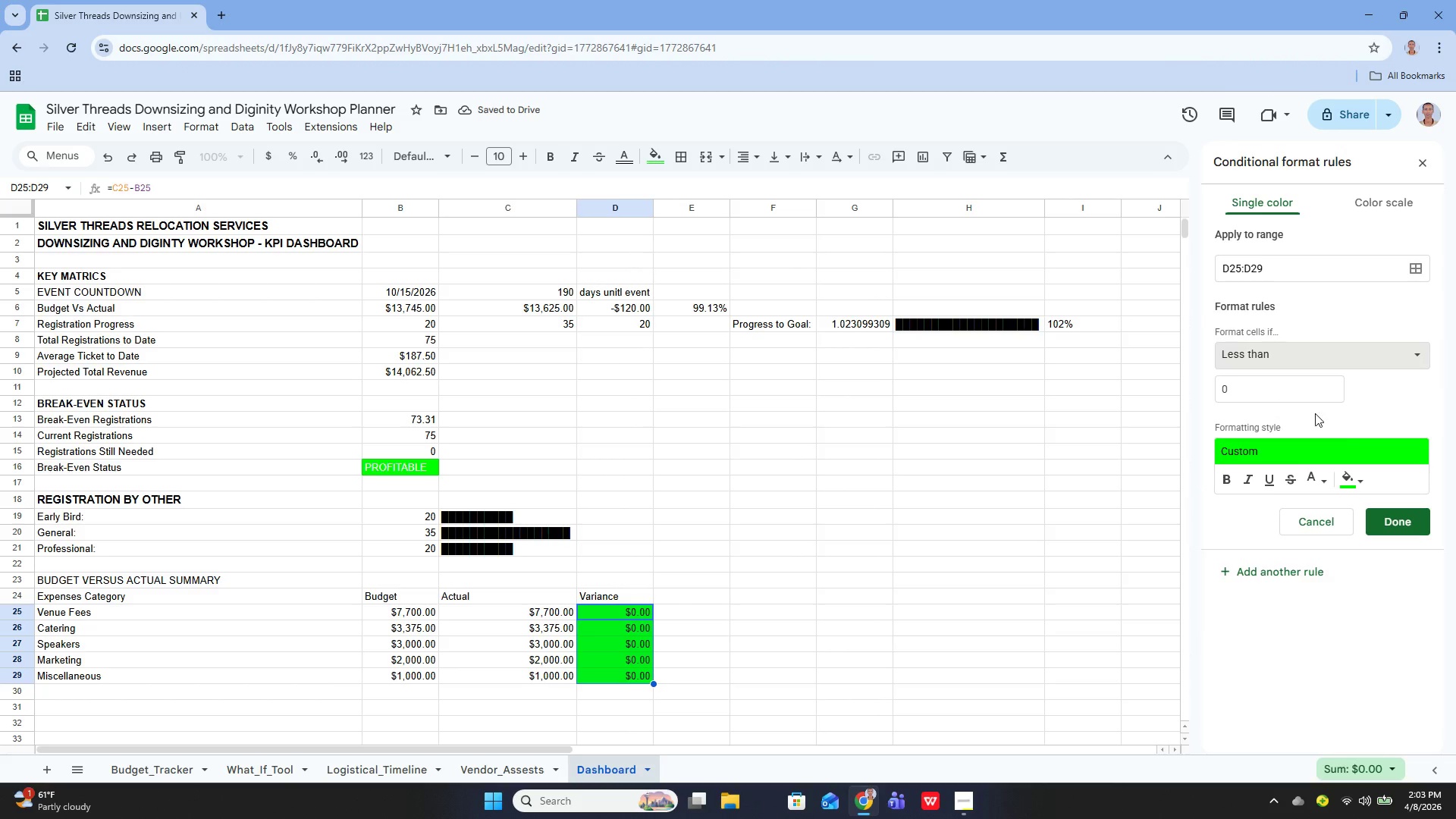 
left_click([1356, 472])
 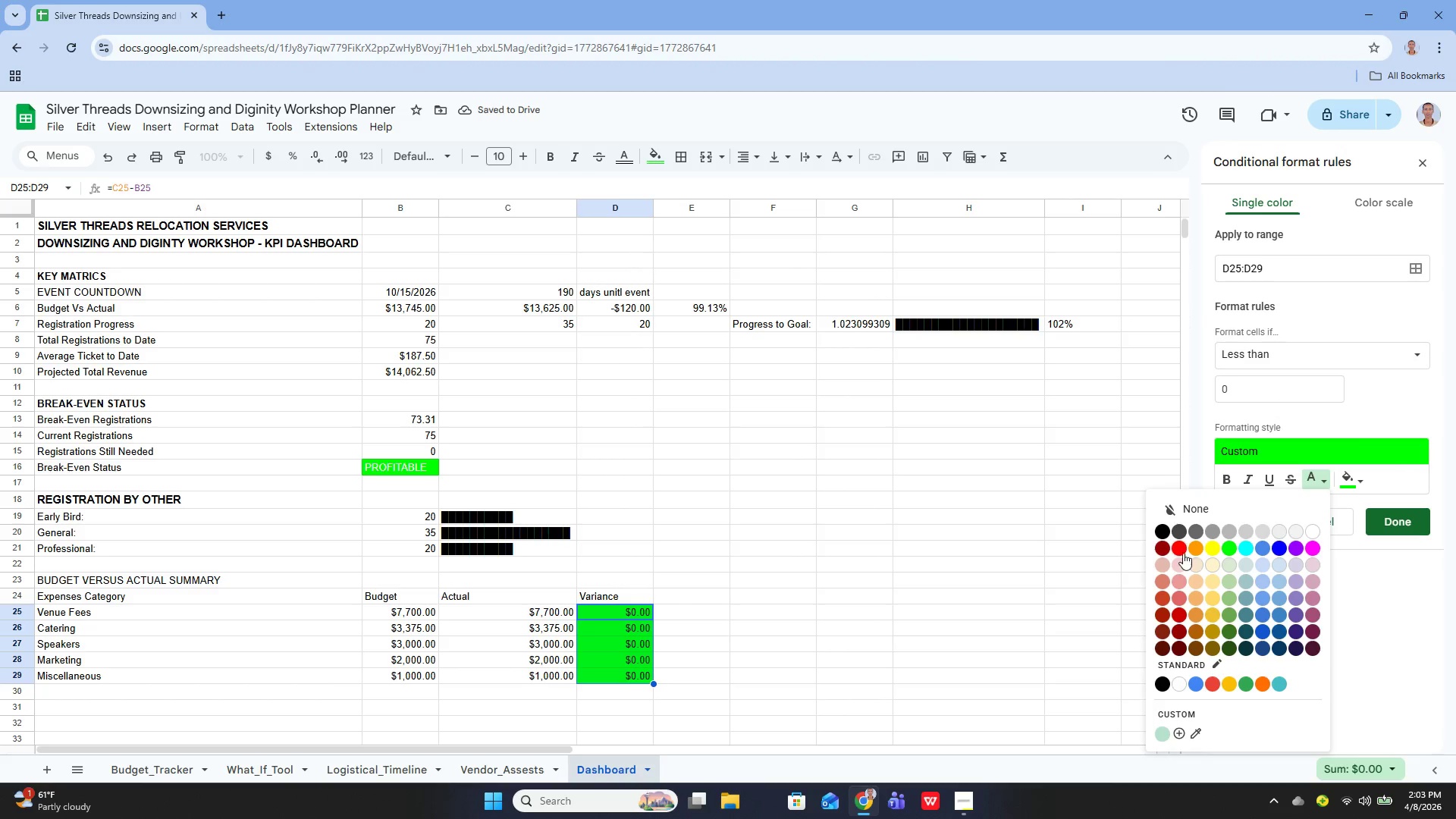 
left_click([1179, 547])
 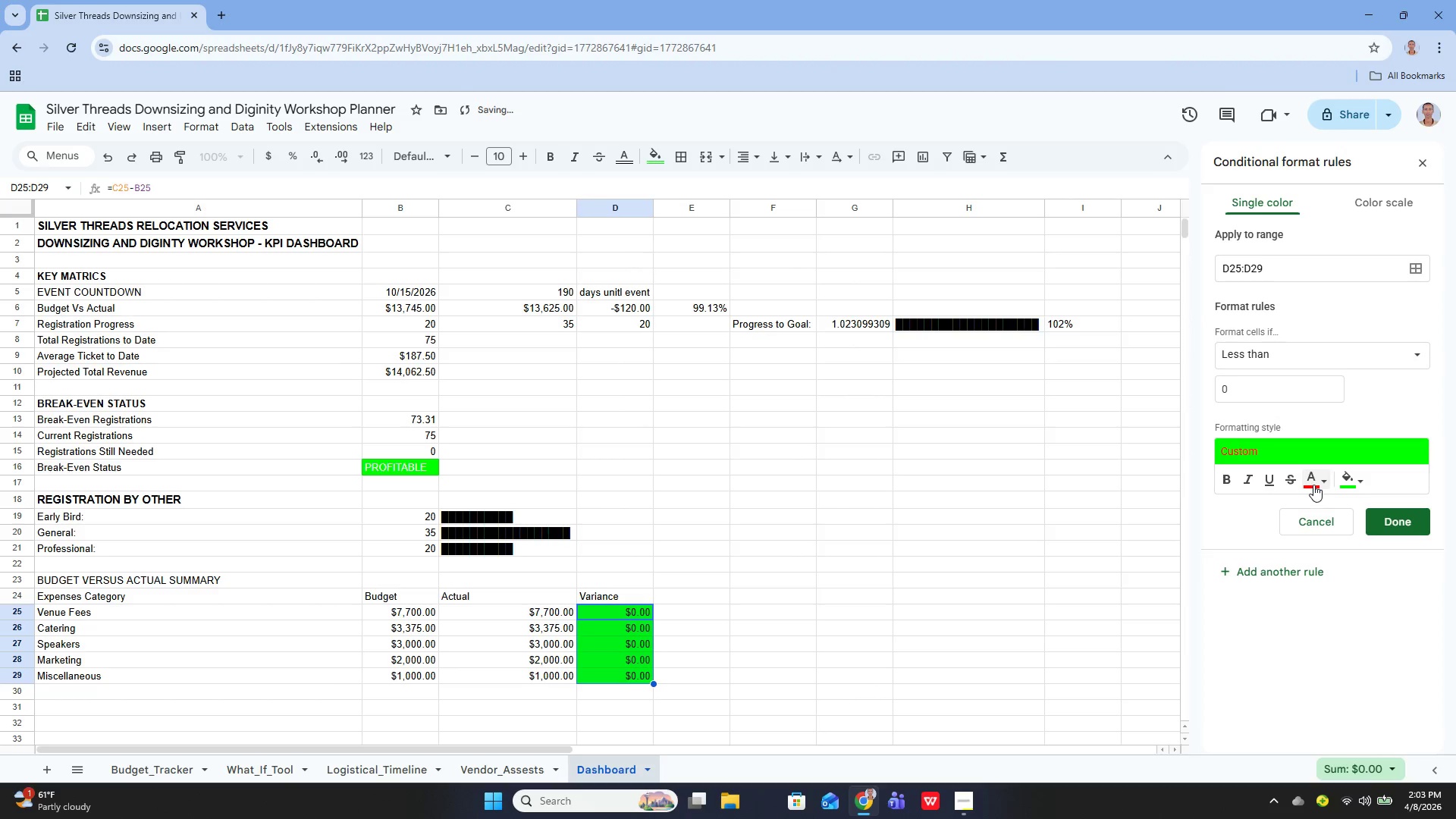 
key(Control+Z)
 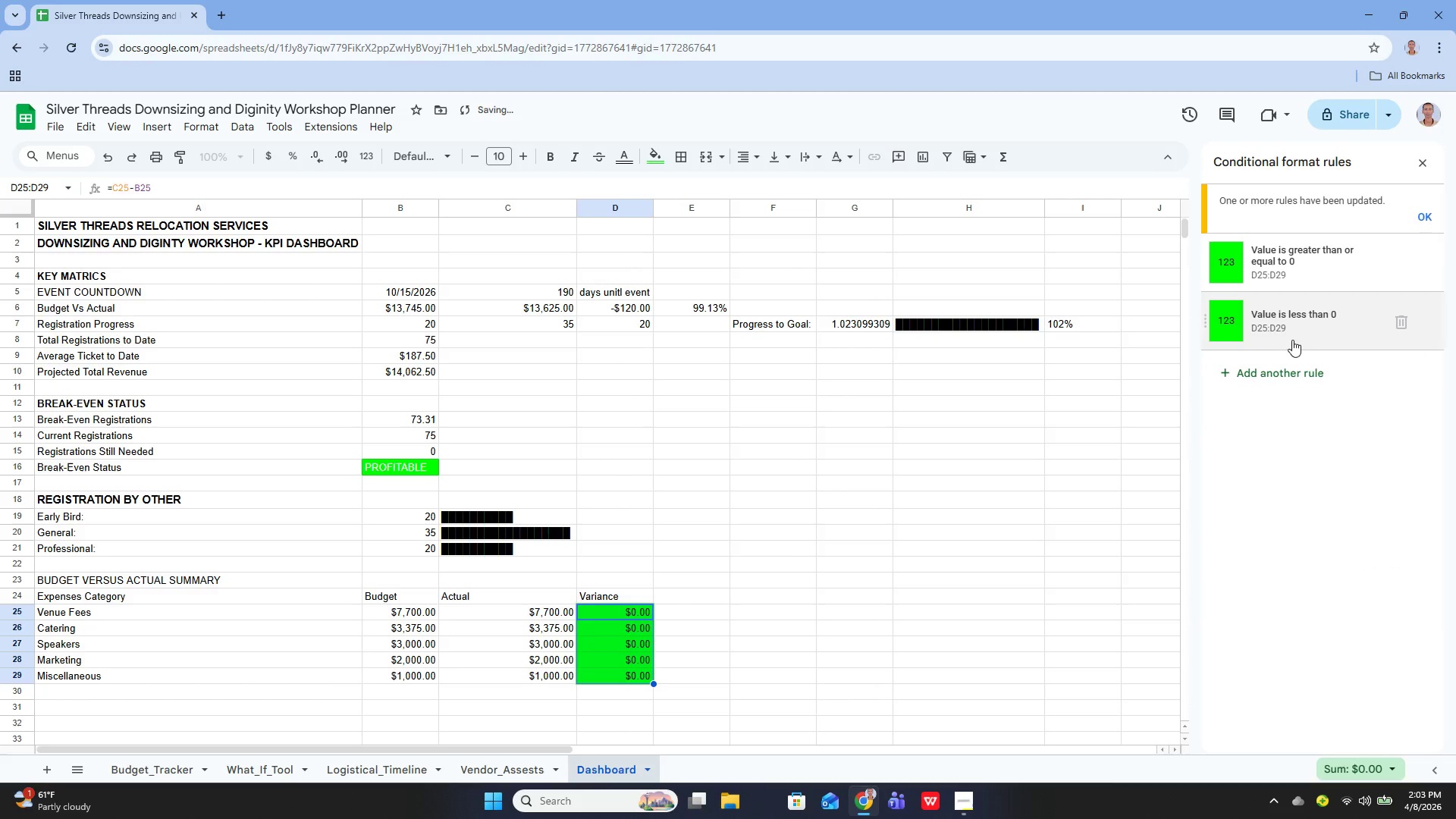 
left_click([1294, 336])
 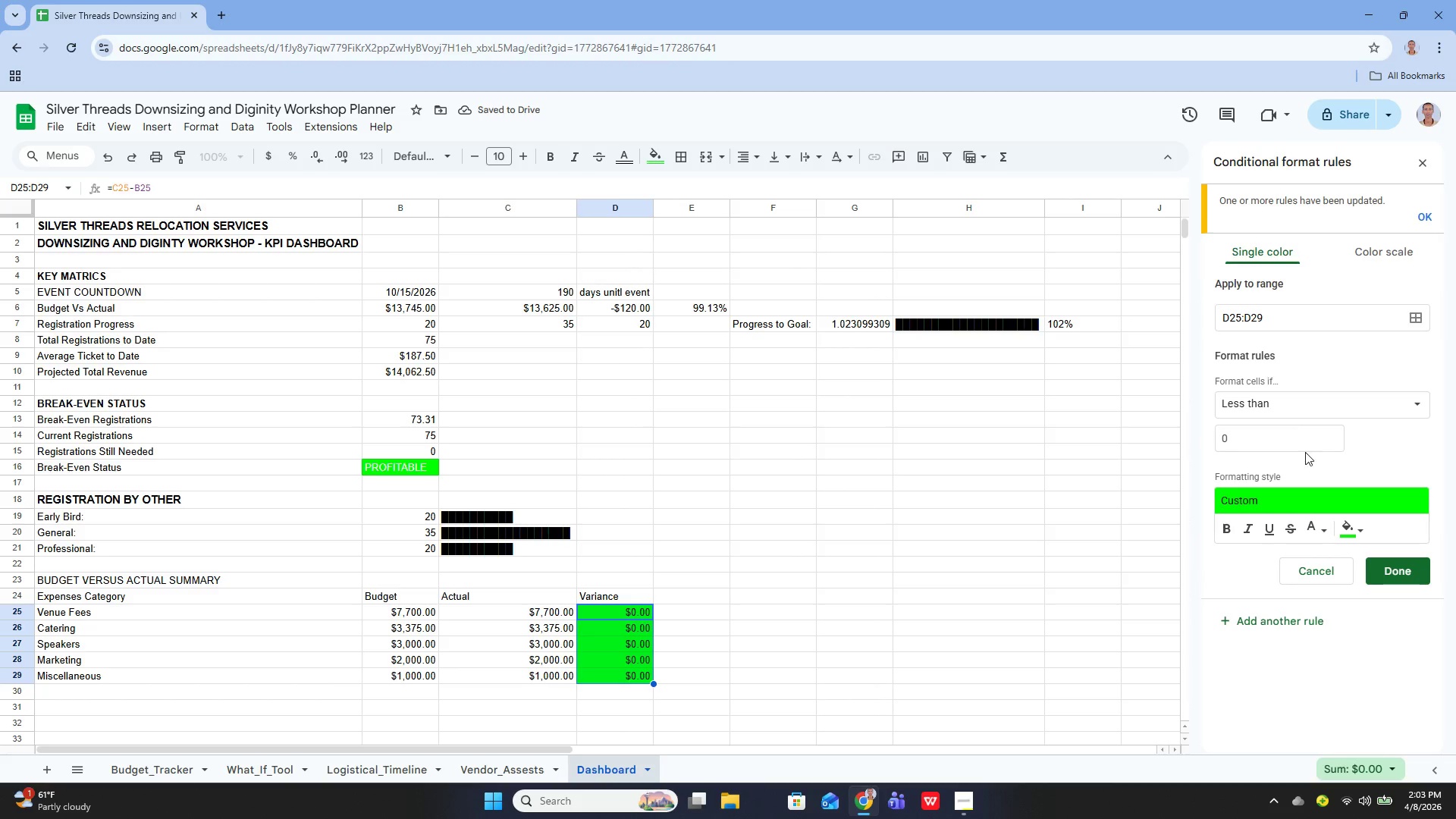 
mouse_move([1345, 497])
 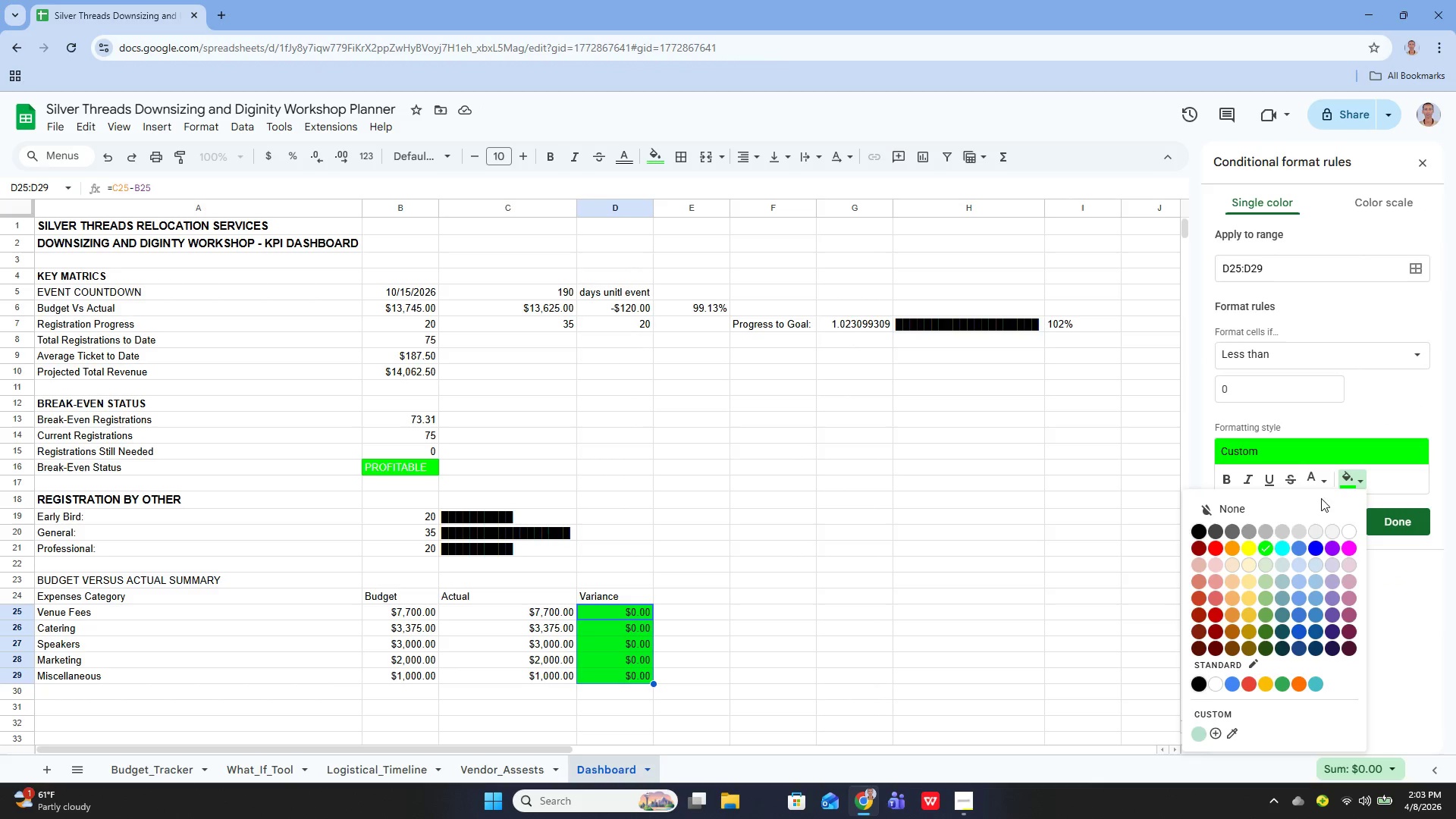 
left_click([1213, 547])
 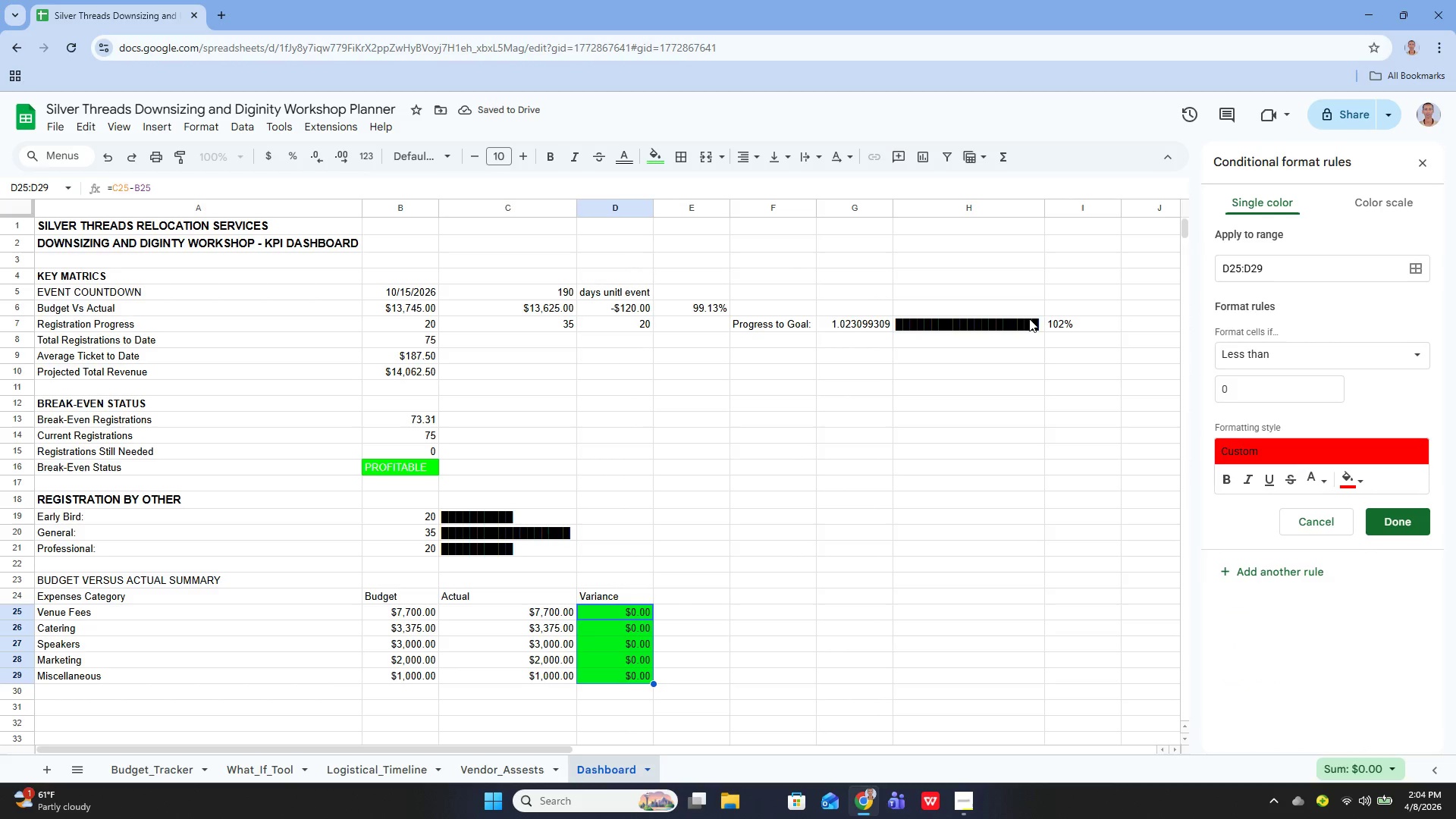 
wait(5.67)
 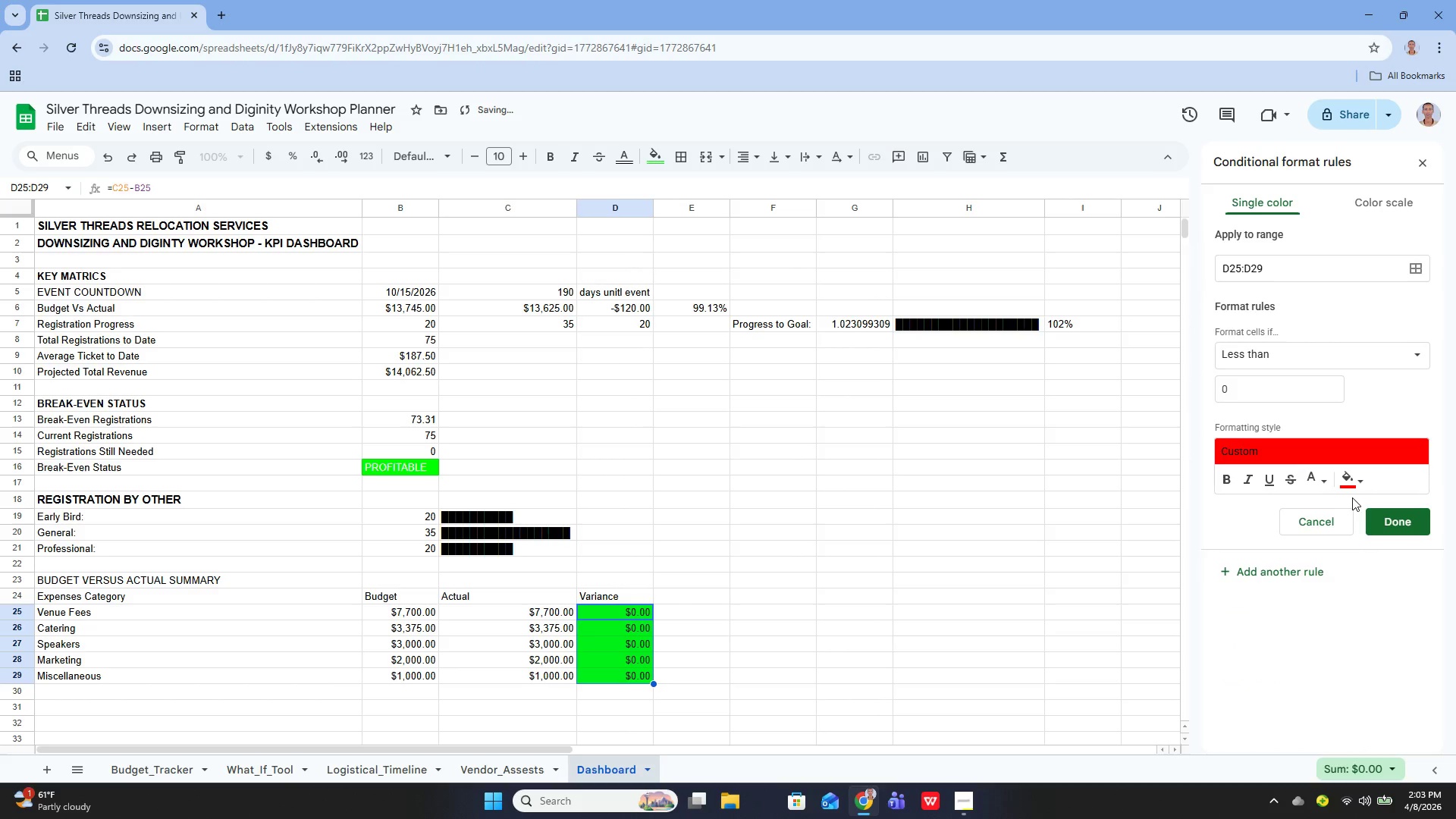 
left_click([1420, 516])
 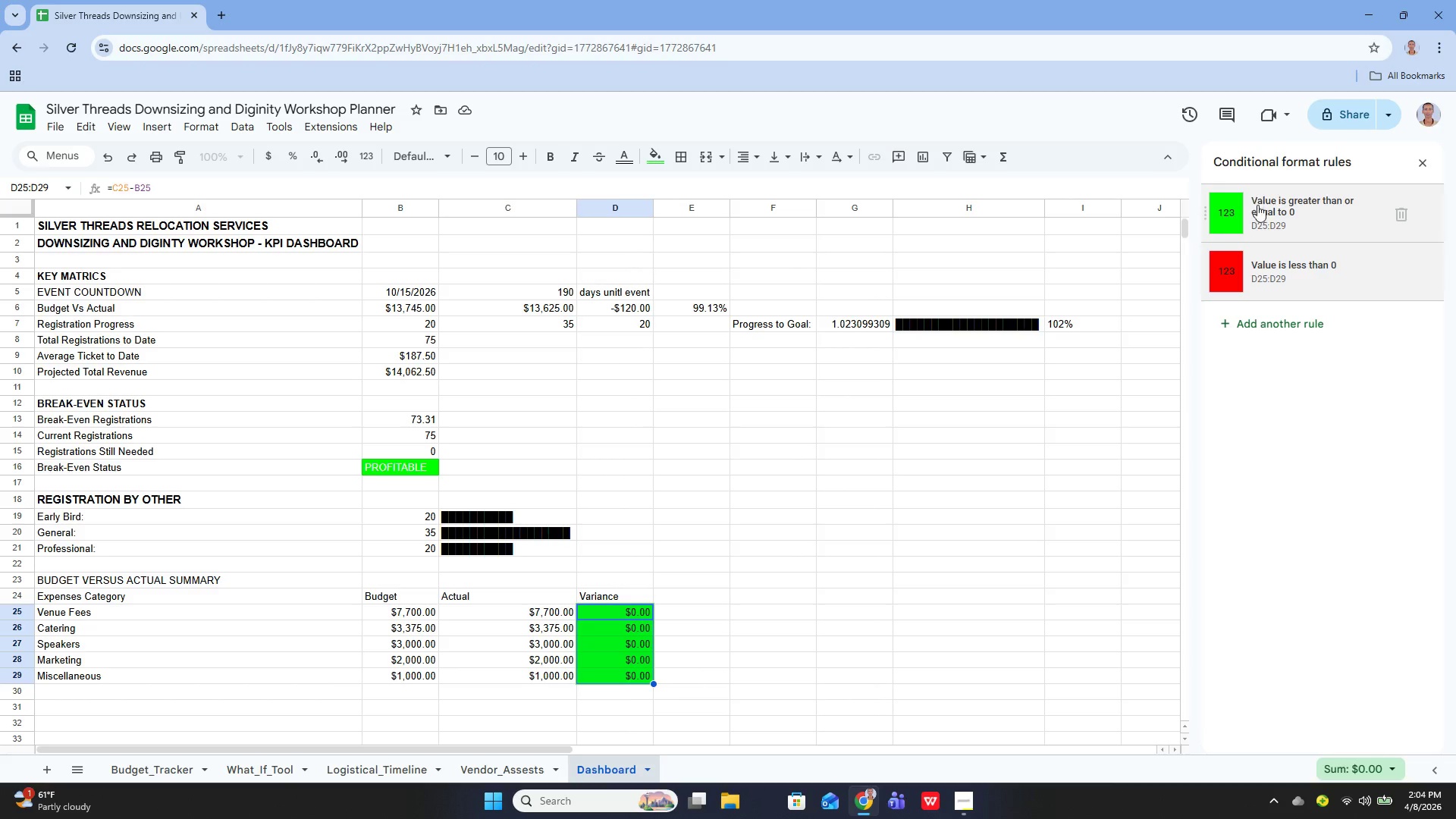 
wait(6.94)
 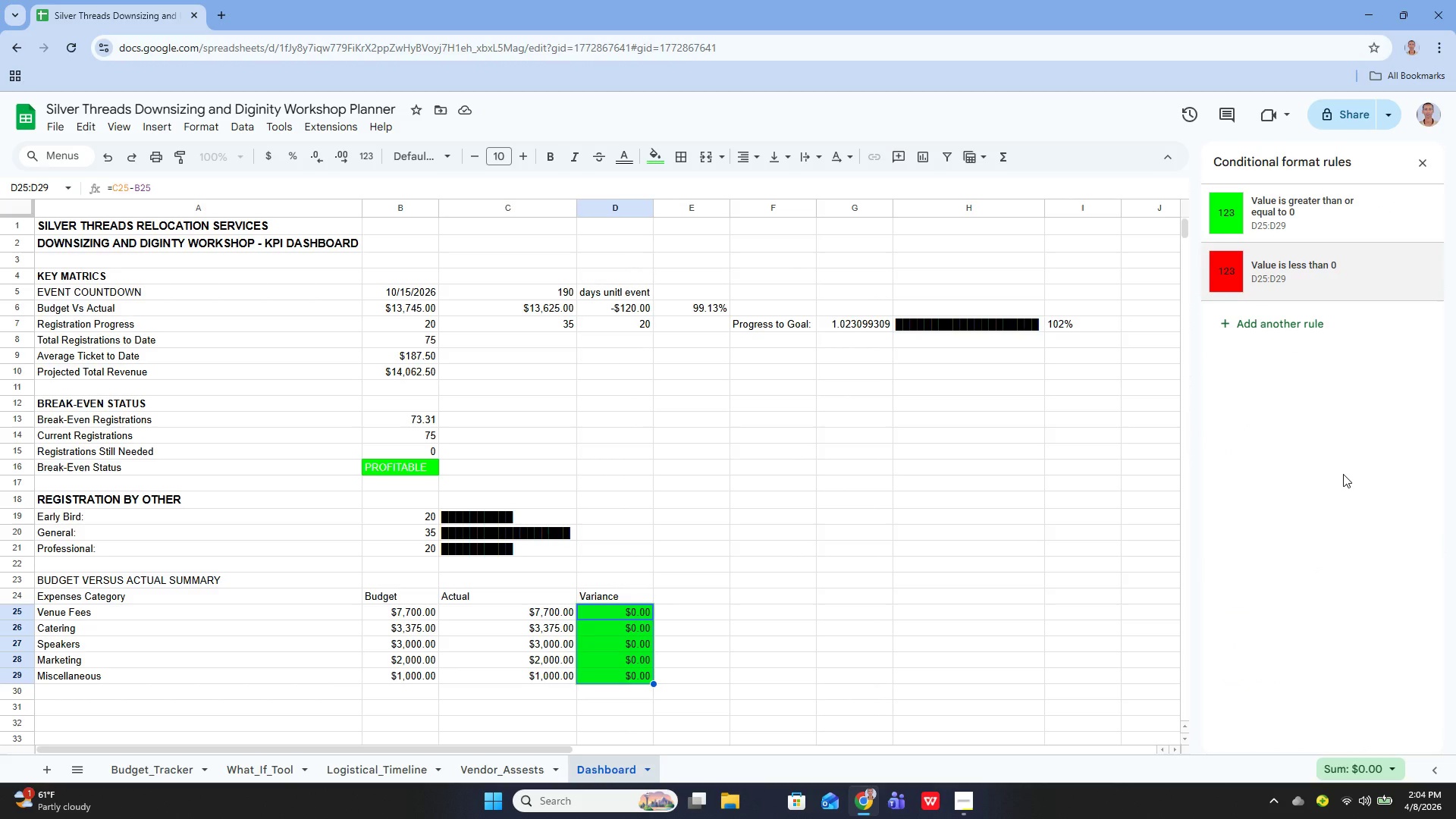 
scroll: coordinate [410, 289], scroll_direction: up, amount: 1.0
 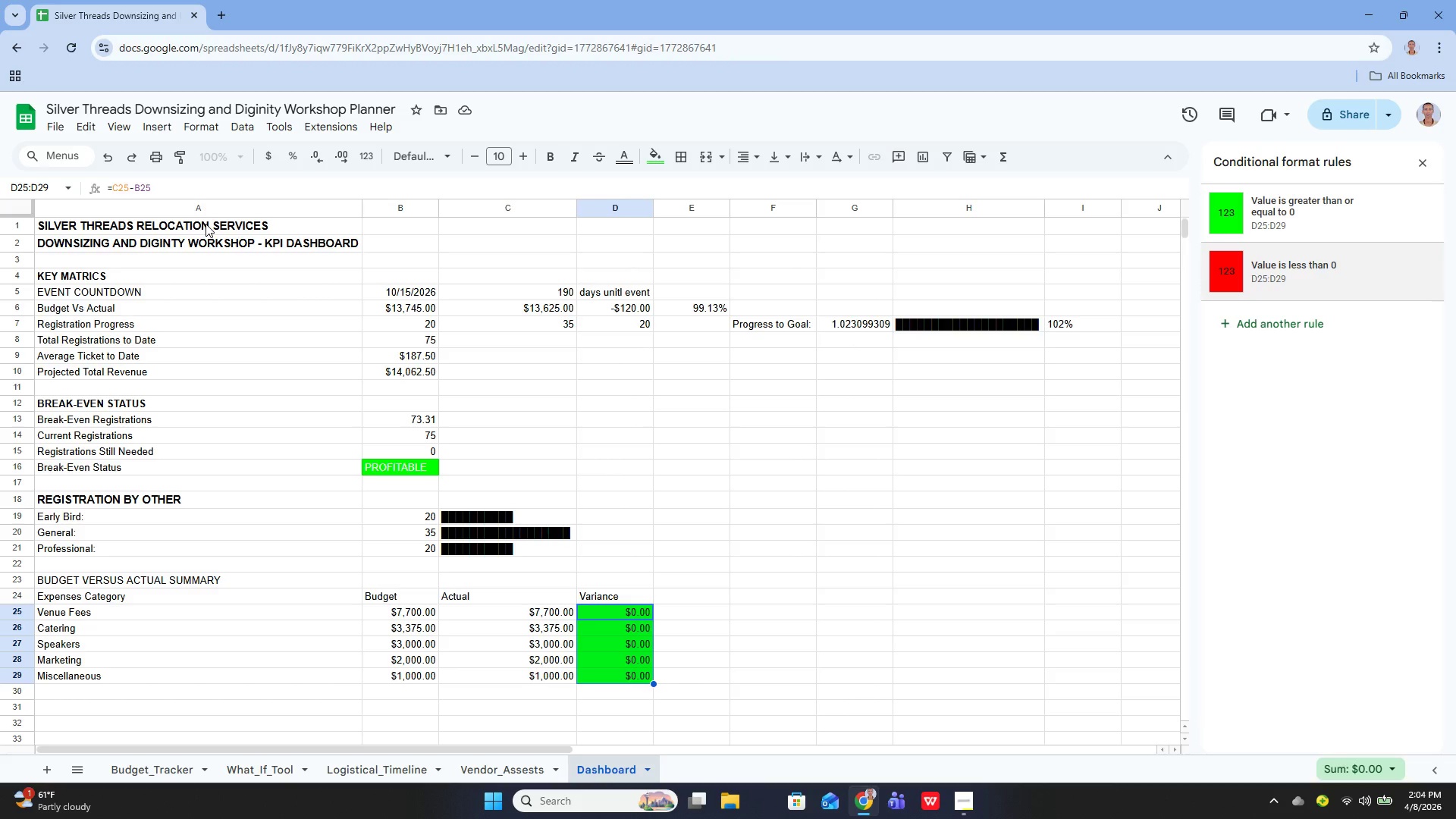 
wait(14.01)
 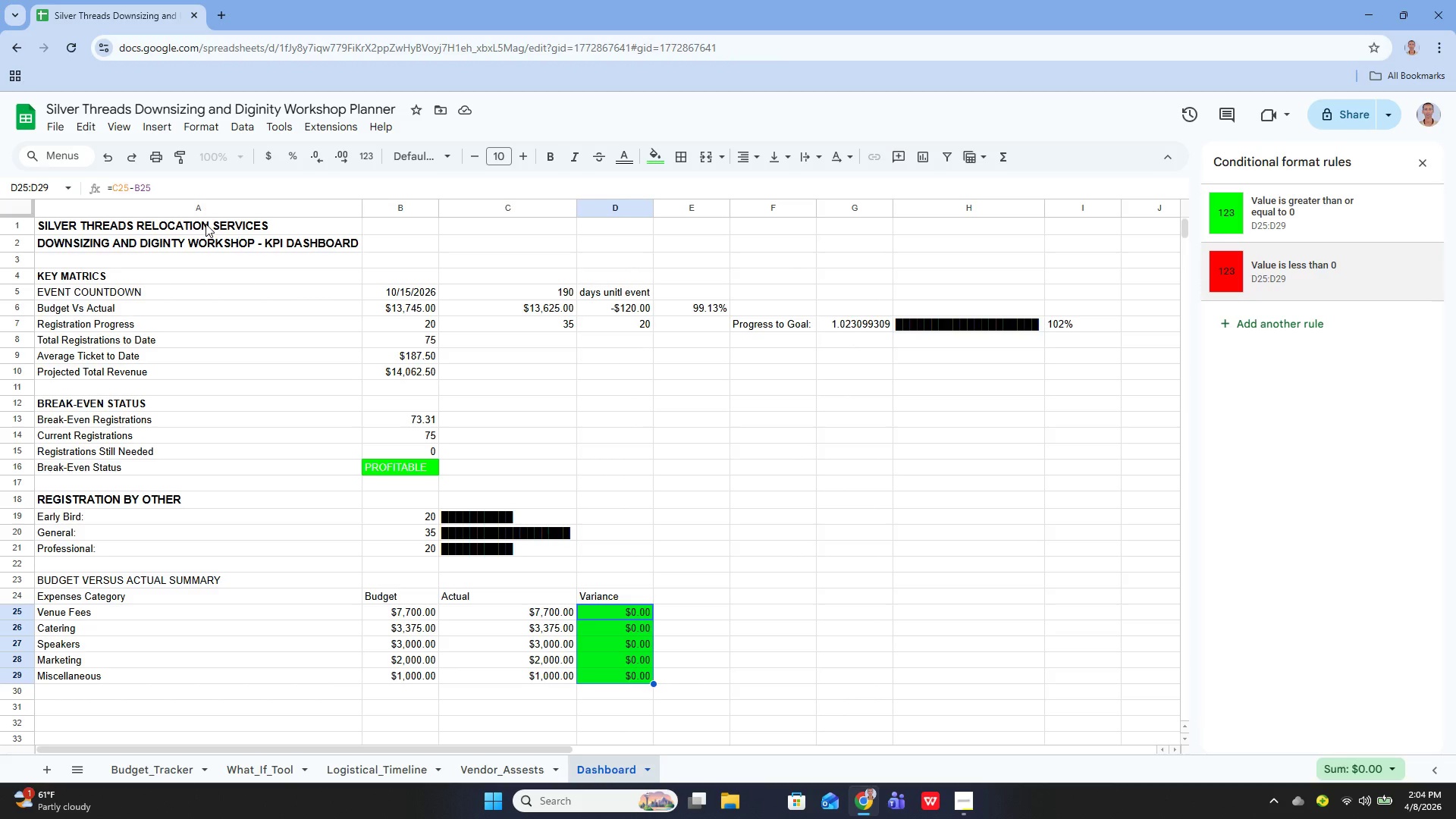 
left_click_drag(start_coordinate=[171, 225], to_coordinate=[1058, 230])
 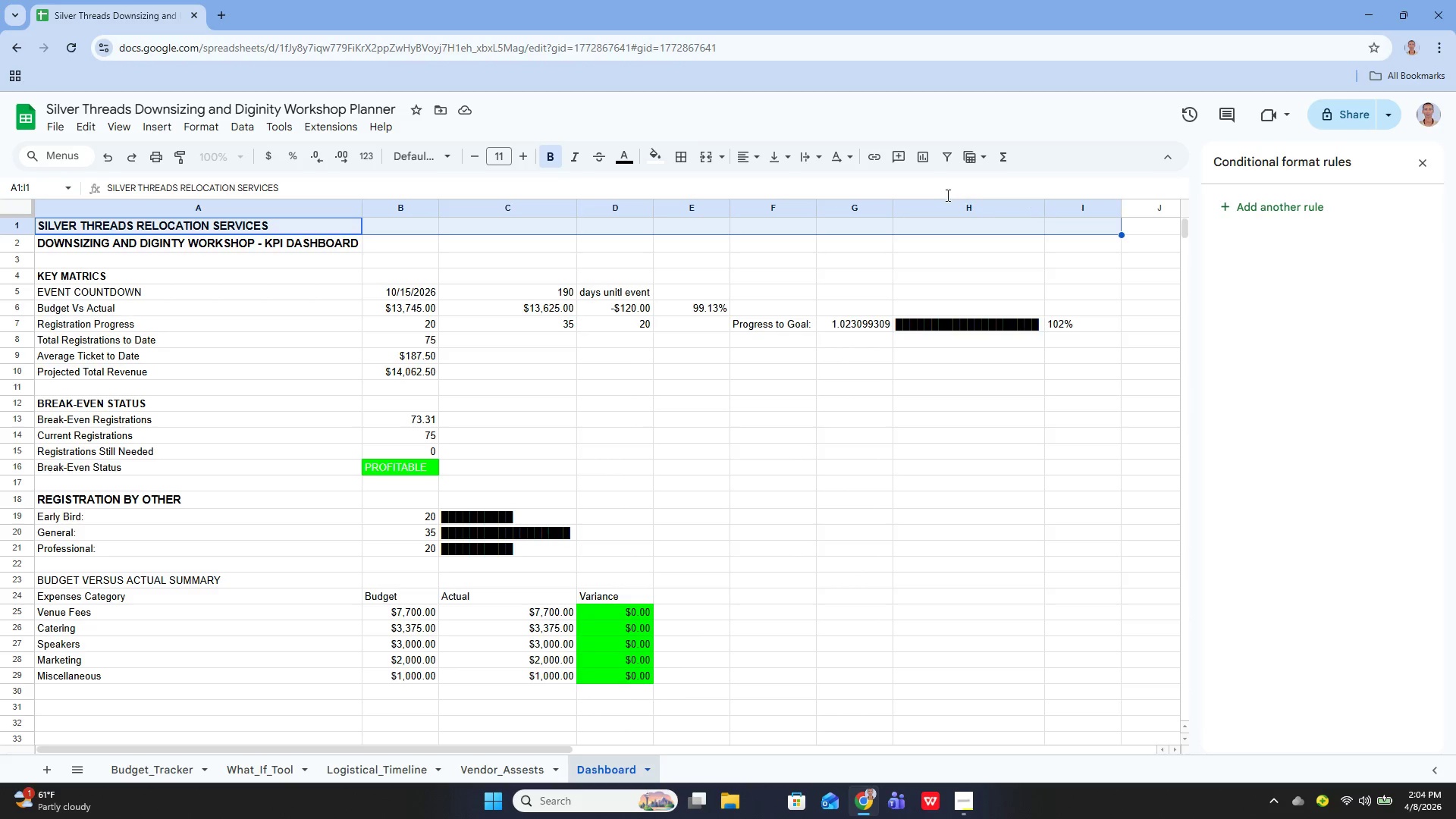 
mouse_move([665, 150])
 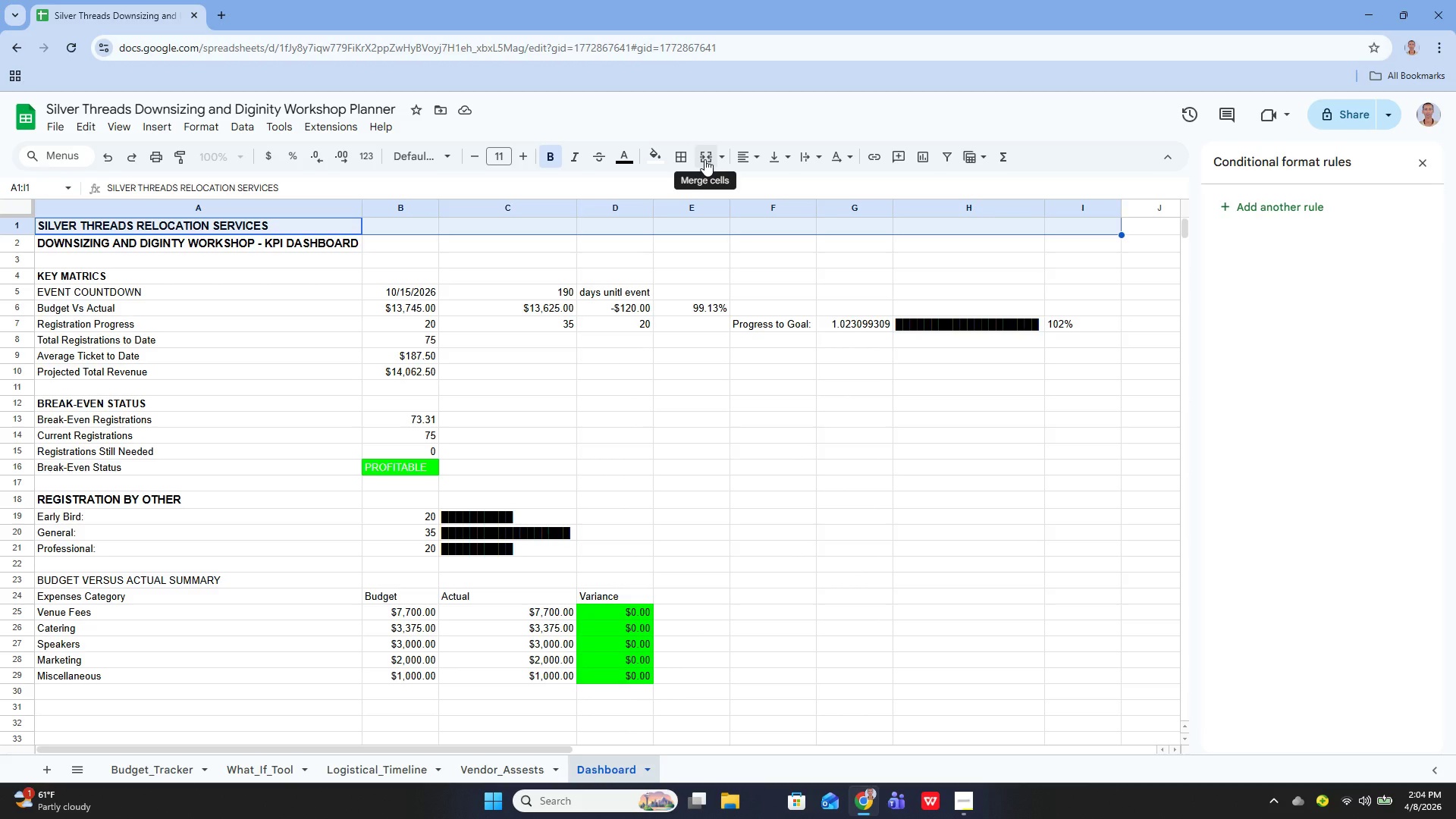 
left_click([704, 159])
 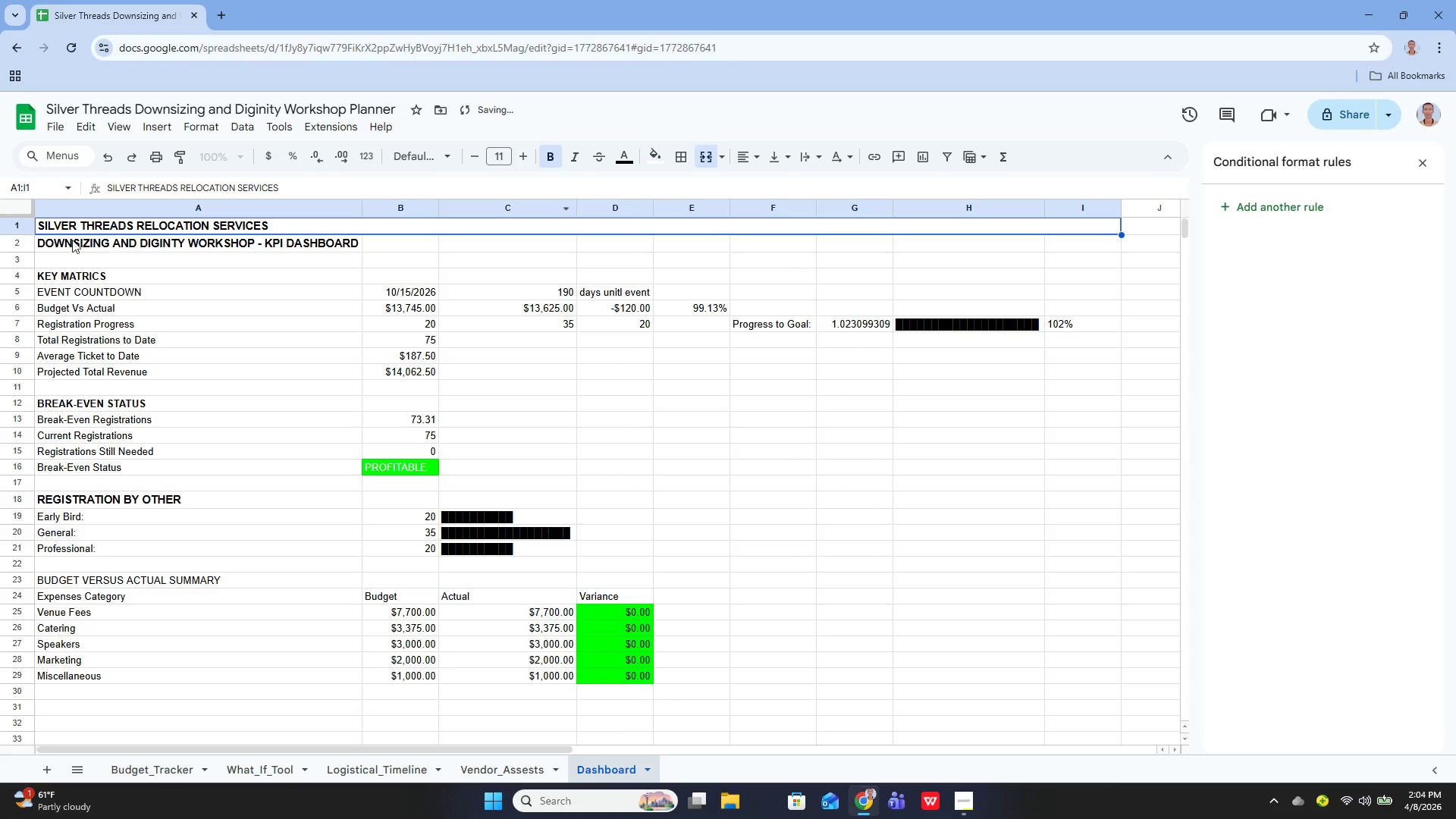 
left_click_drag(start_coordinate=[38, 242], to_coordinate=[552, 370])
 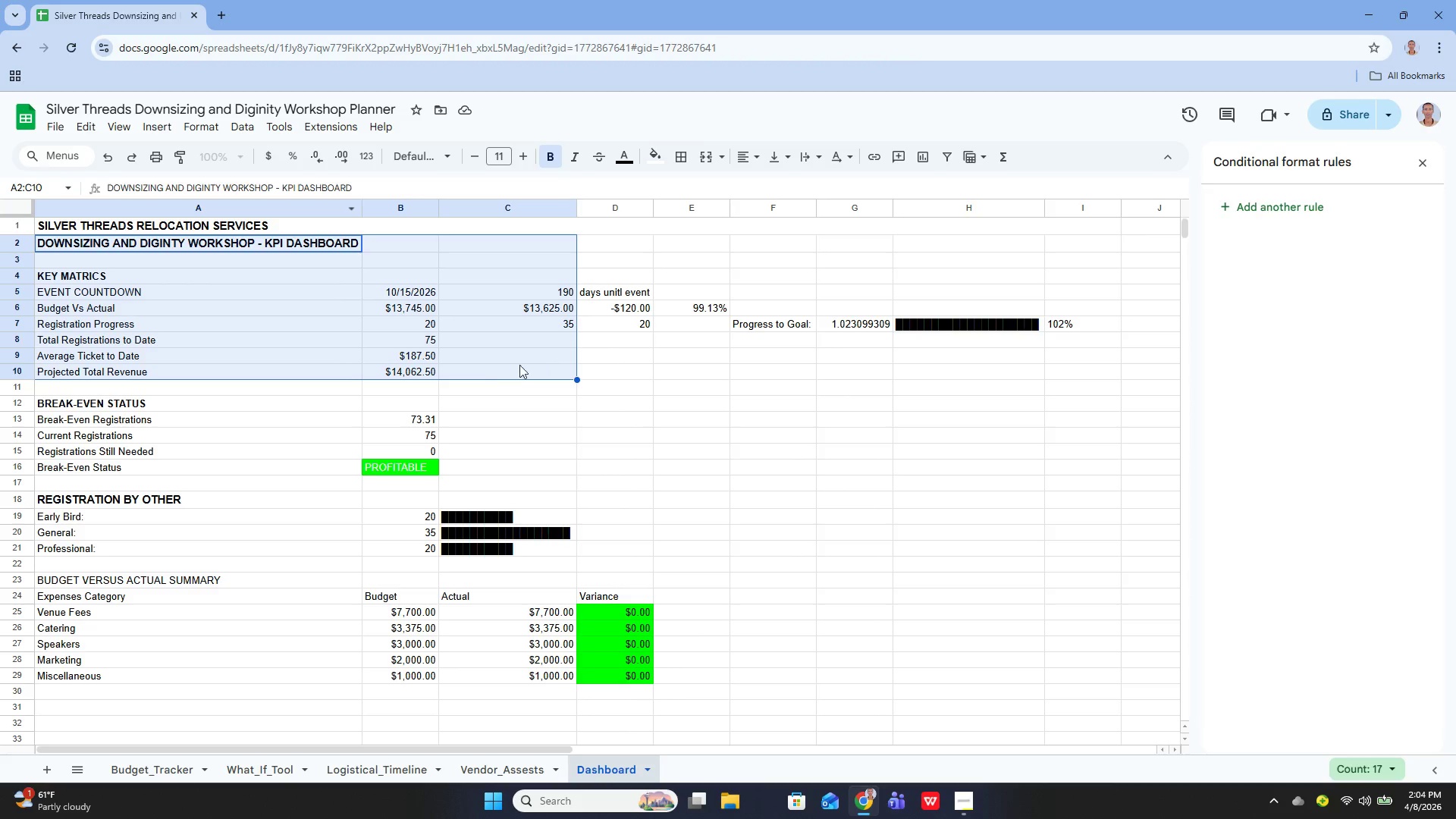 
left_click([501, 369])
 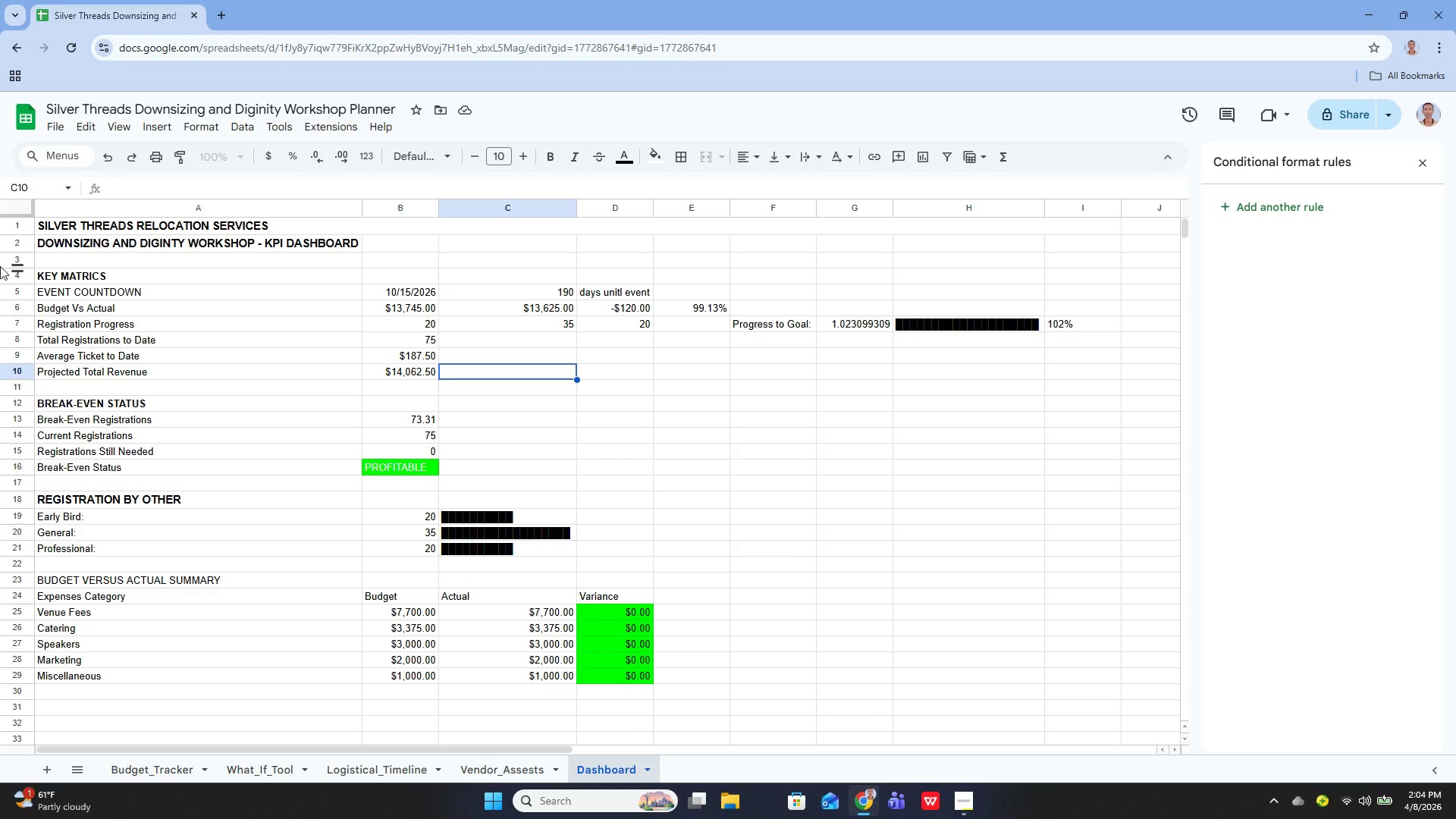 
left_click_drag(start_coordinate=[70, 246], to_coordinate=[894, 252])
 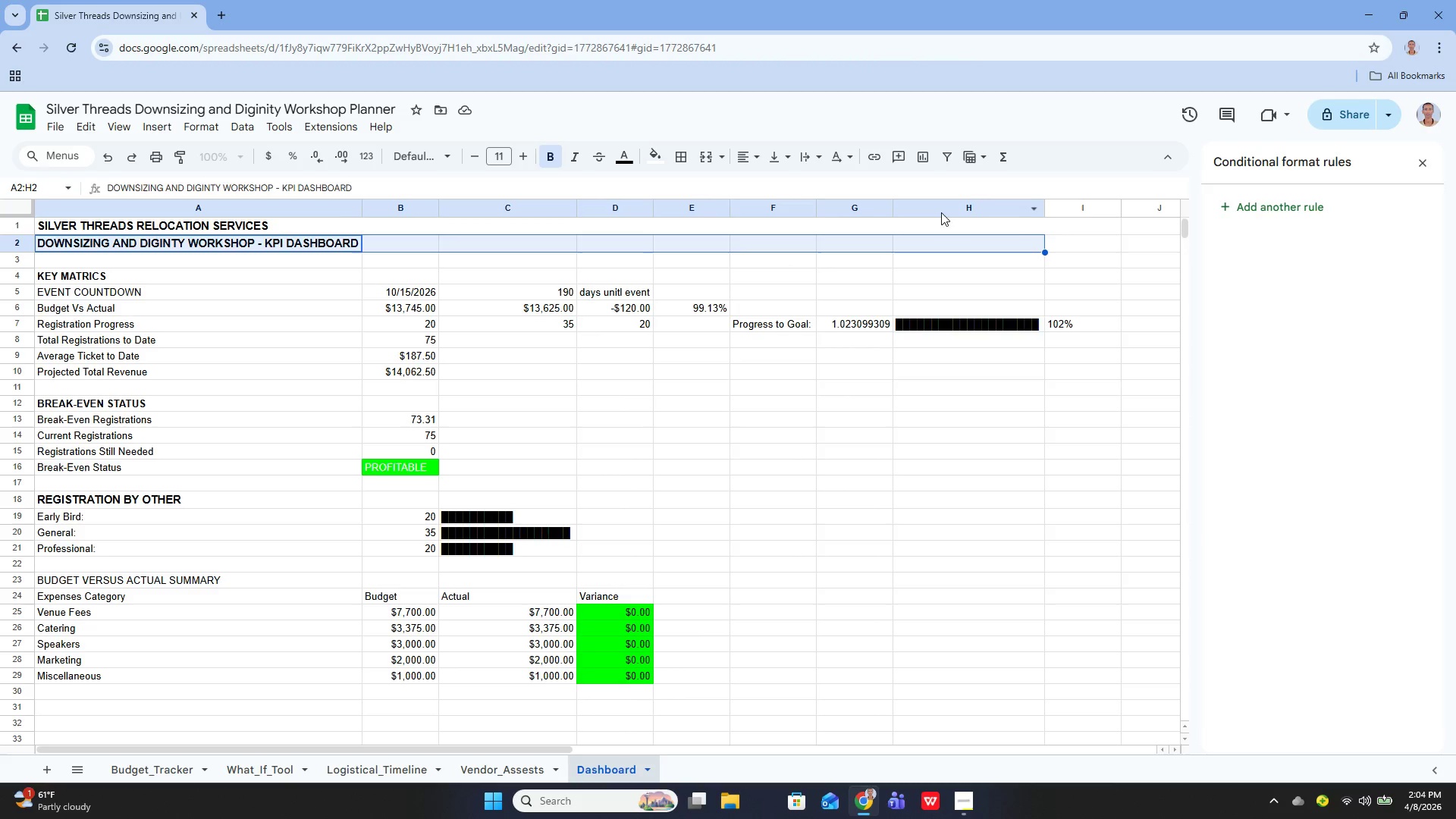 
hold_key(key=ControlLeft, duration=1.52)
 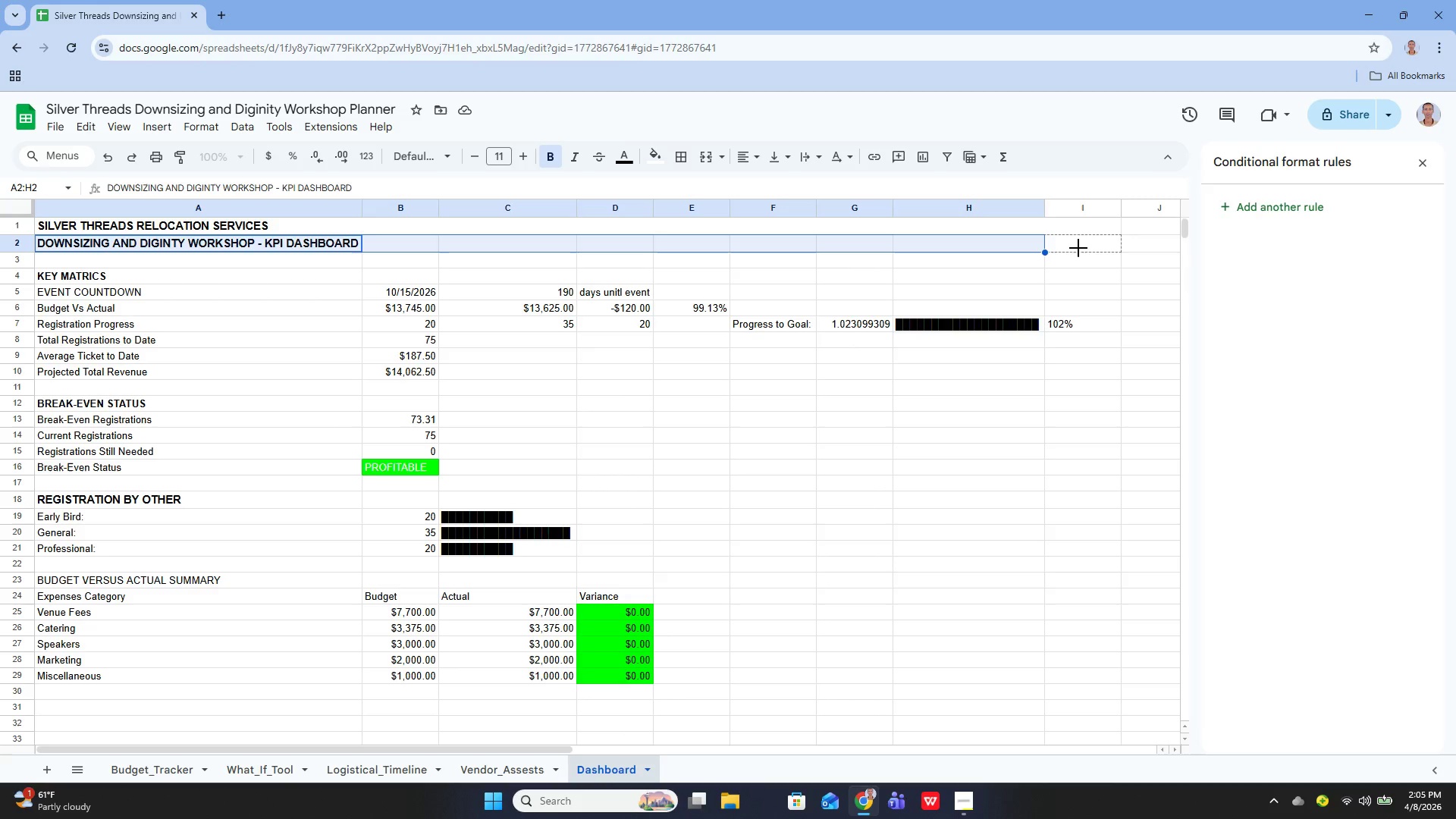 
hold_key(key=ControlLeft, duration=0.88)
left_click_drag(start_coordinate=[1043, 250], to_coordinate=[1081, 248])
 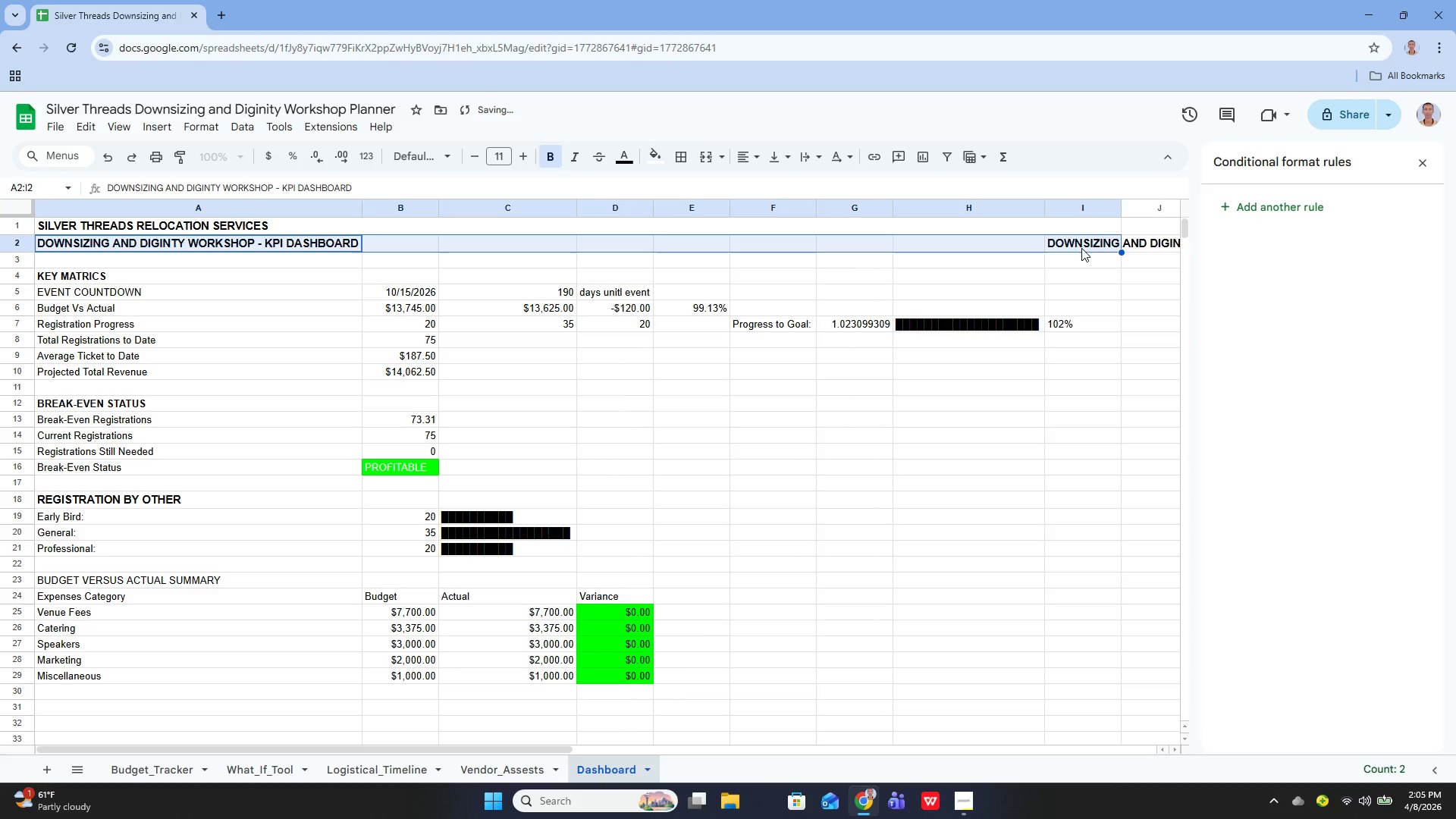 
key(Control+Z)
 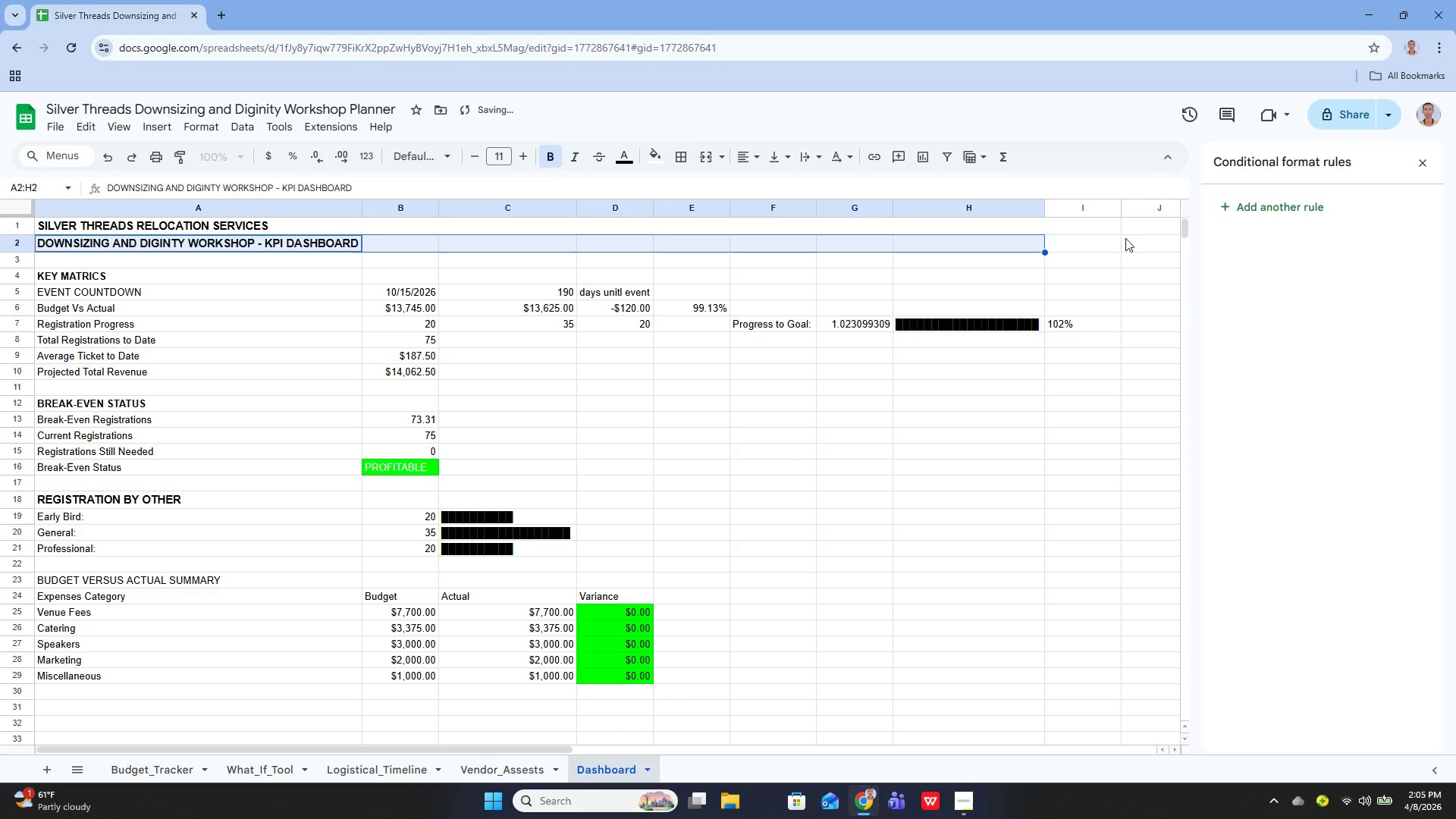 
hold_key(key=ControlLeft, duration=1.06)
left_click_drag(start_coordinate=[1046, 249], to_coordinate=[1103, 247])
 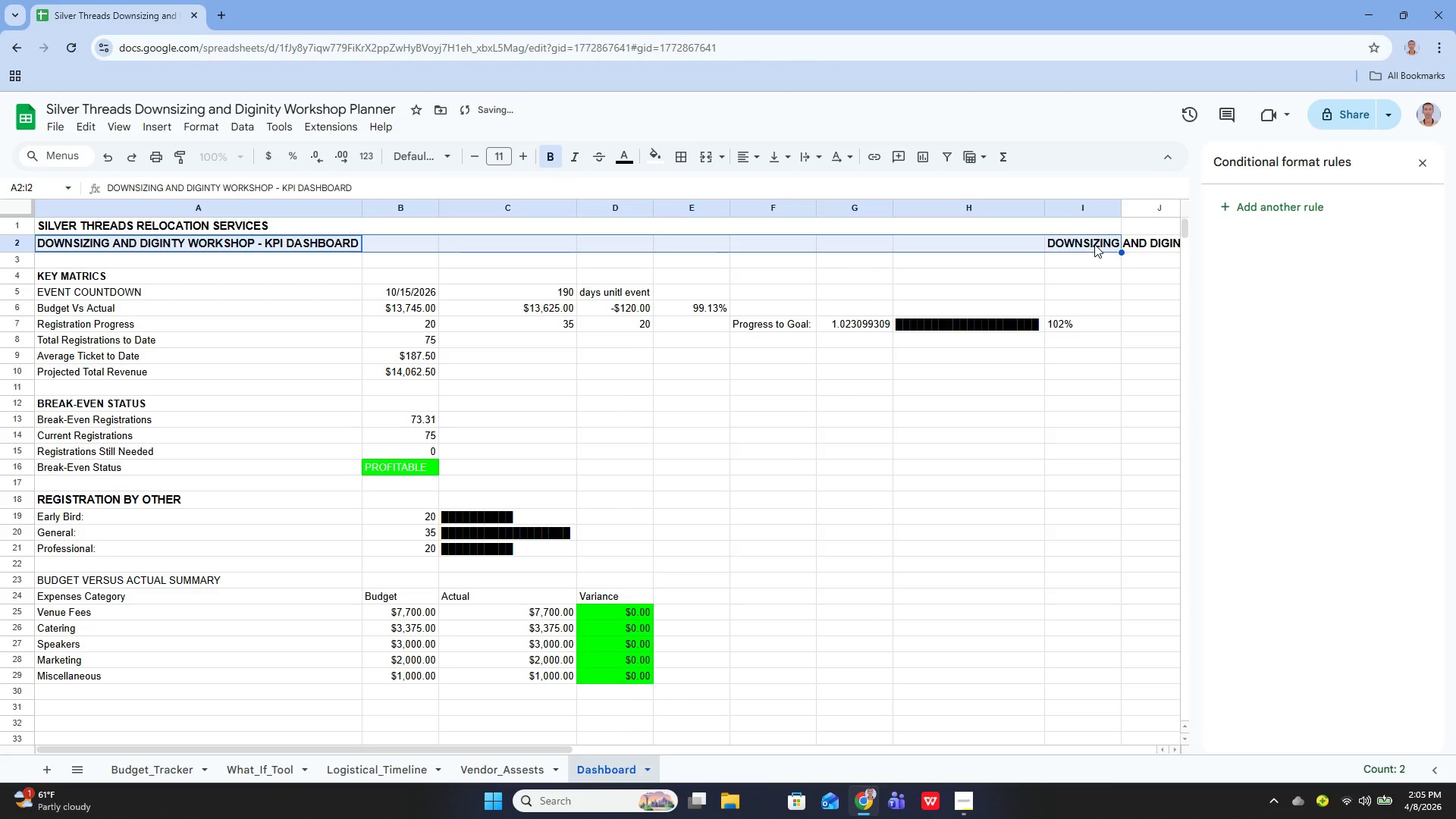 
key(Control+Z)
 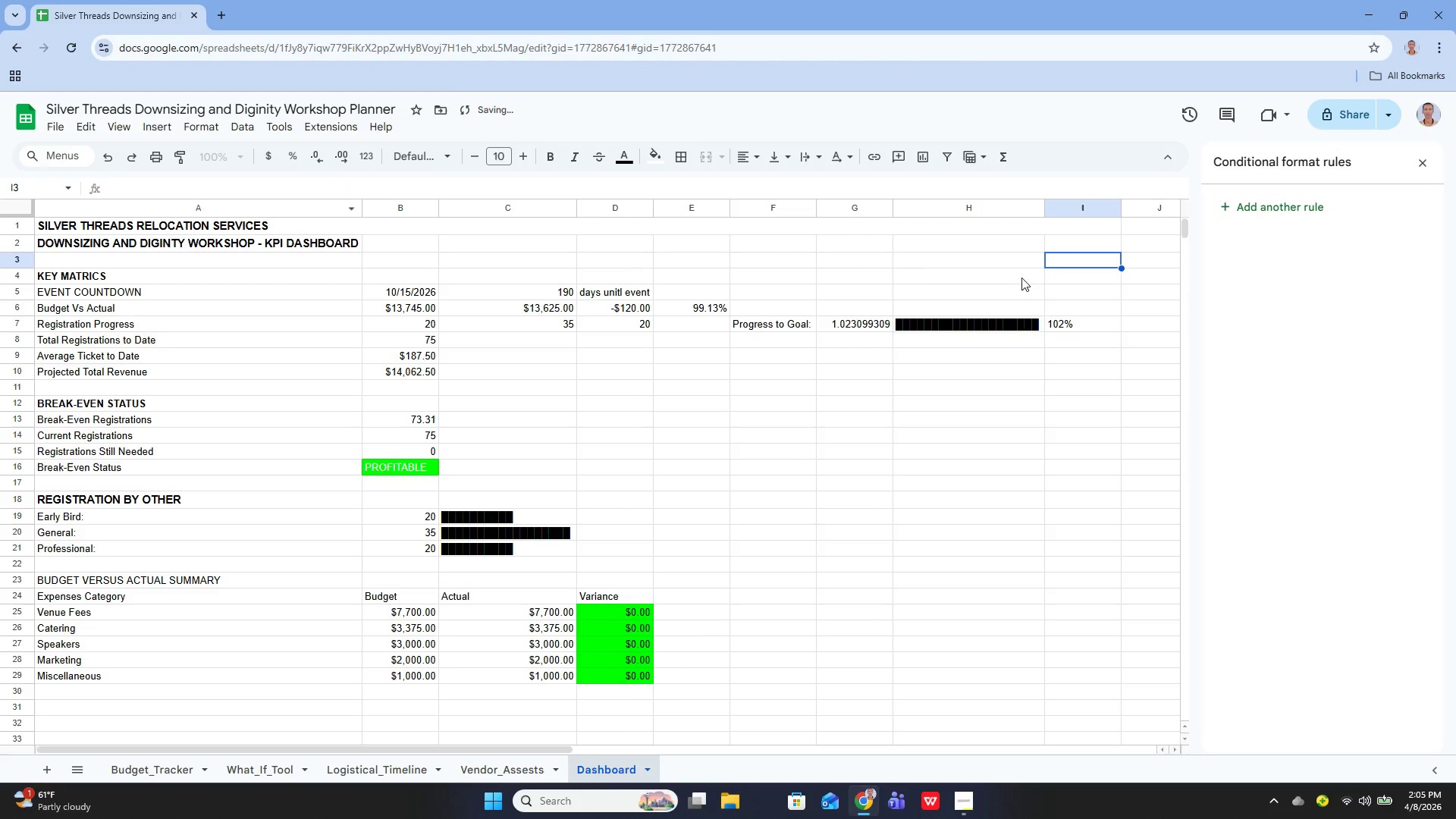 
left_click_drag(start_coordinate=[1084, 237], to_coordinate=[339, 246])
 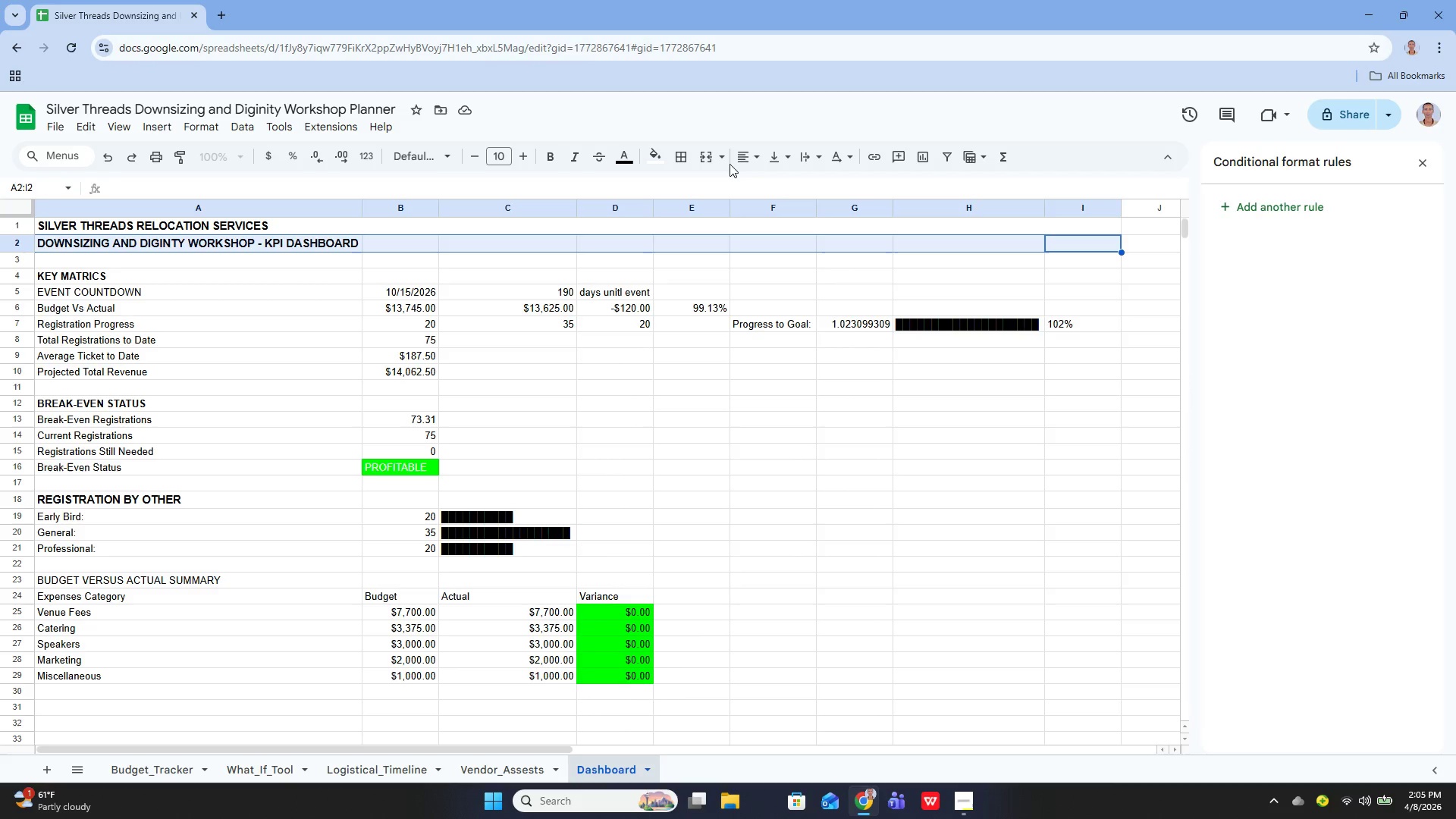 
left_click([709, 158])
 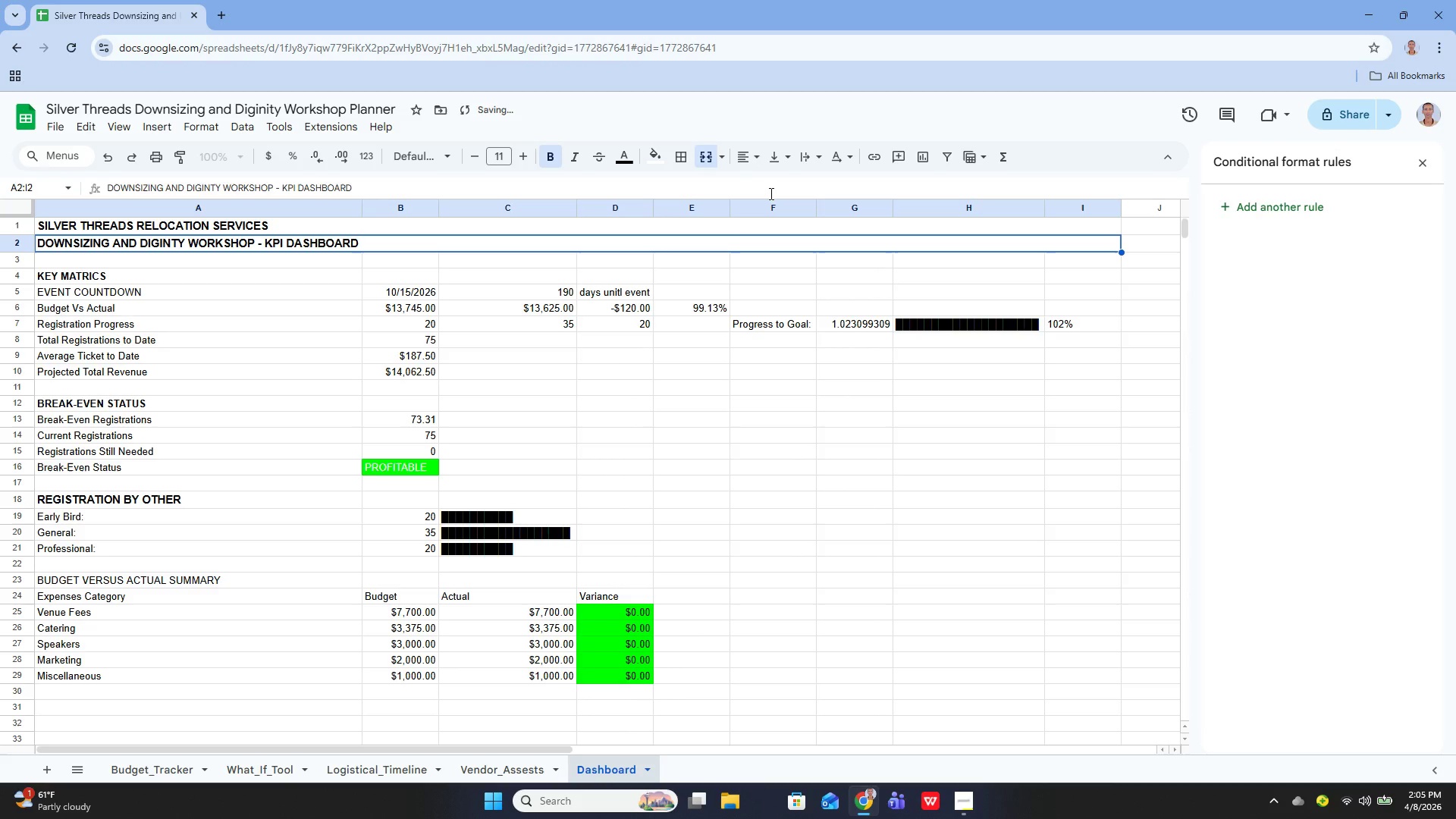 
mouse_move([786, 207])
 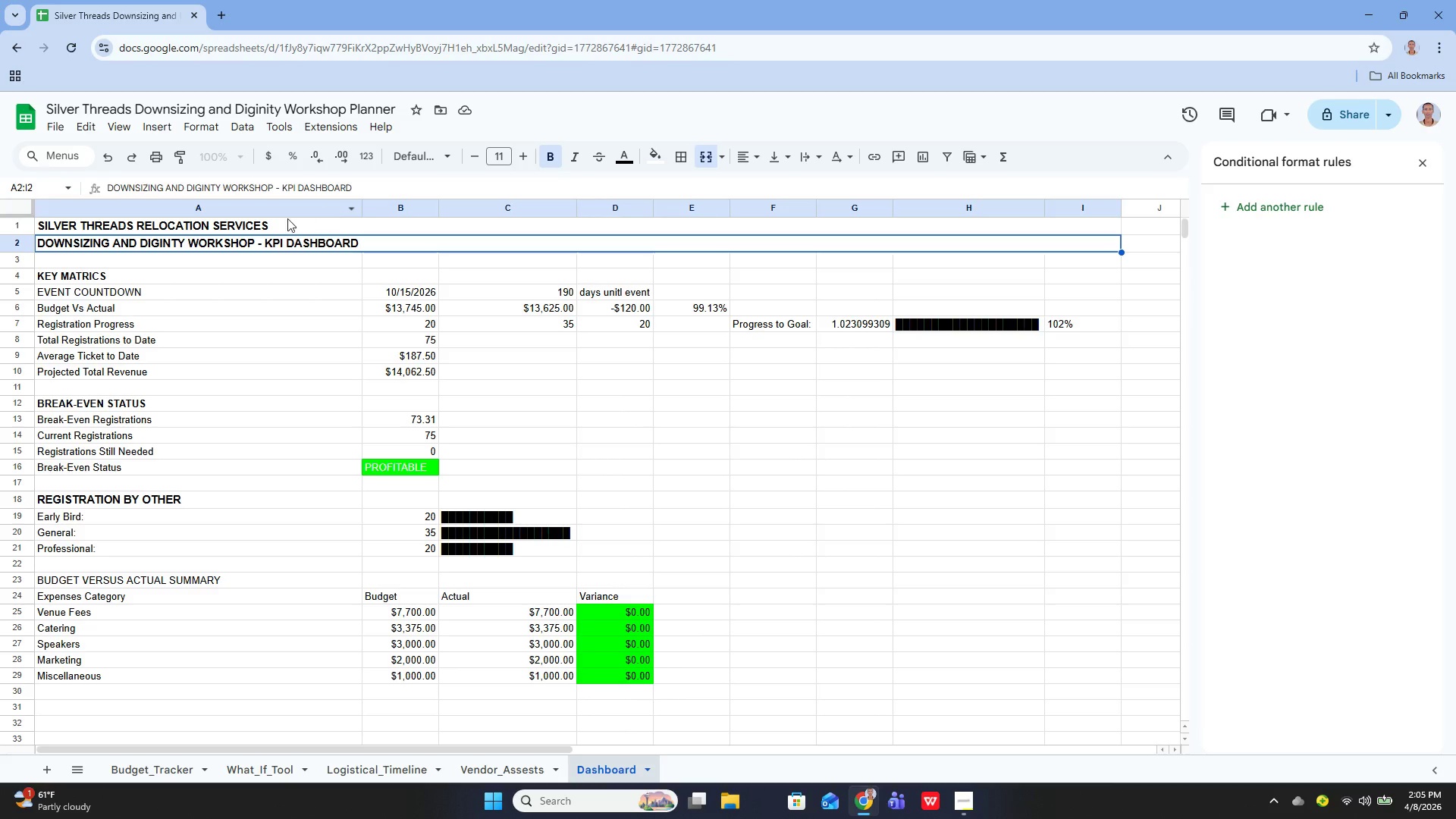 
hold_key(key=ControlLeft, duration=0.69)
left_click([265, 221])
 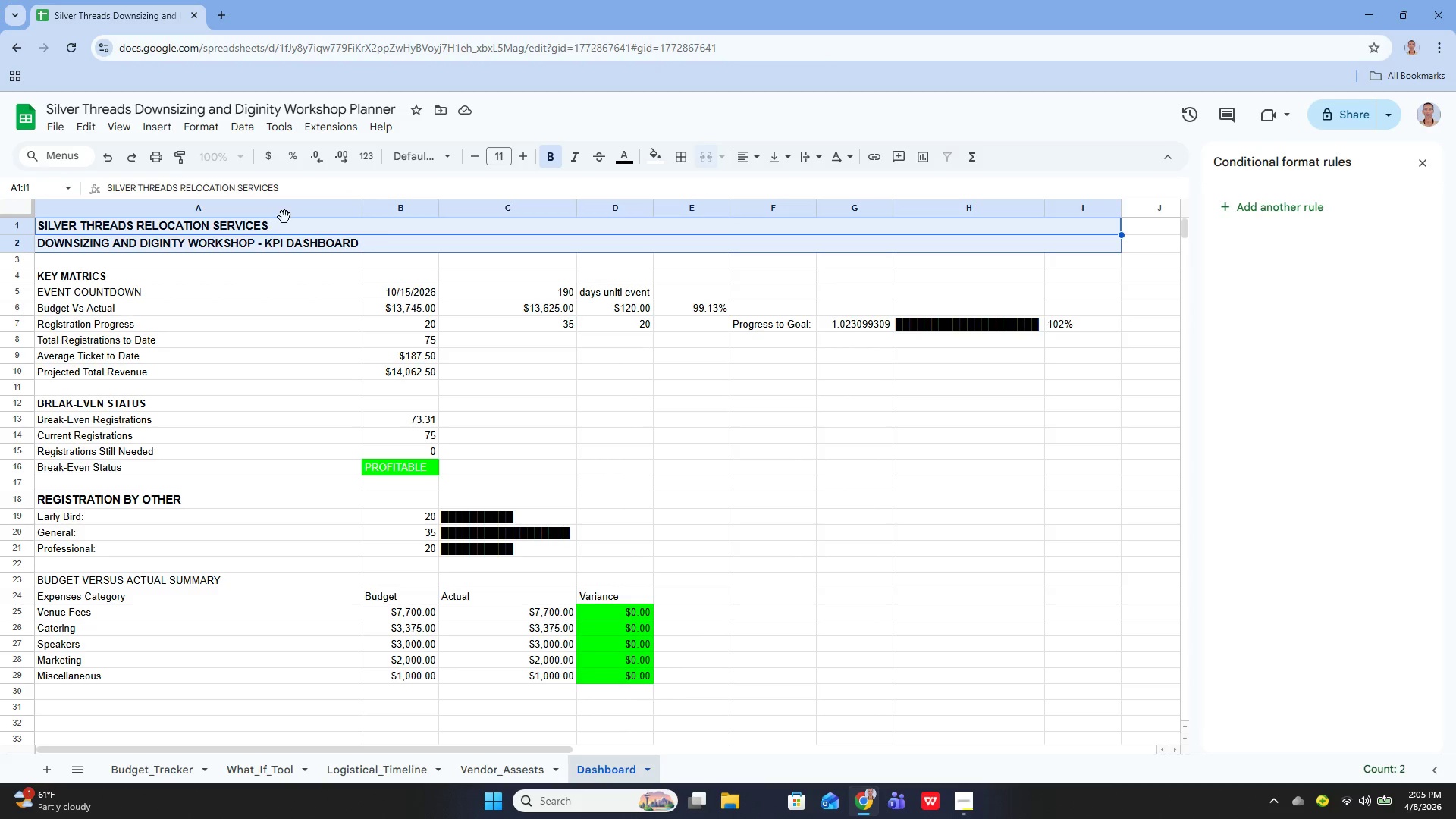 
wait(13.78)
 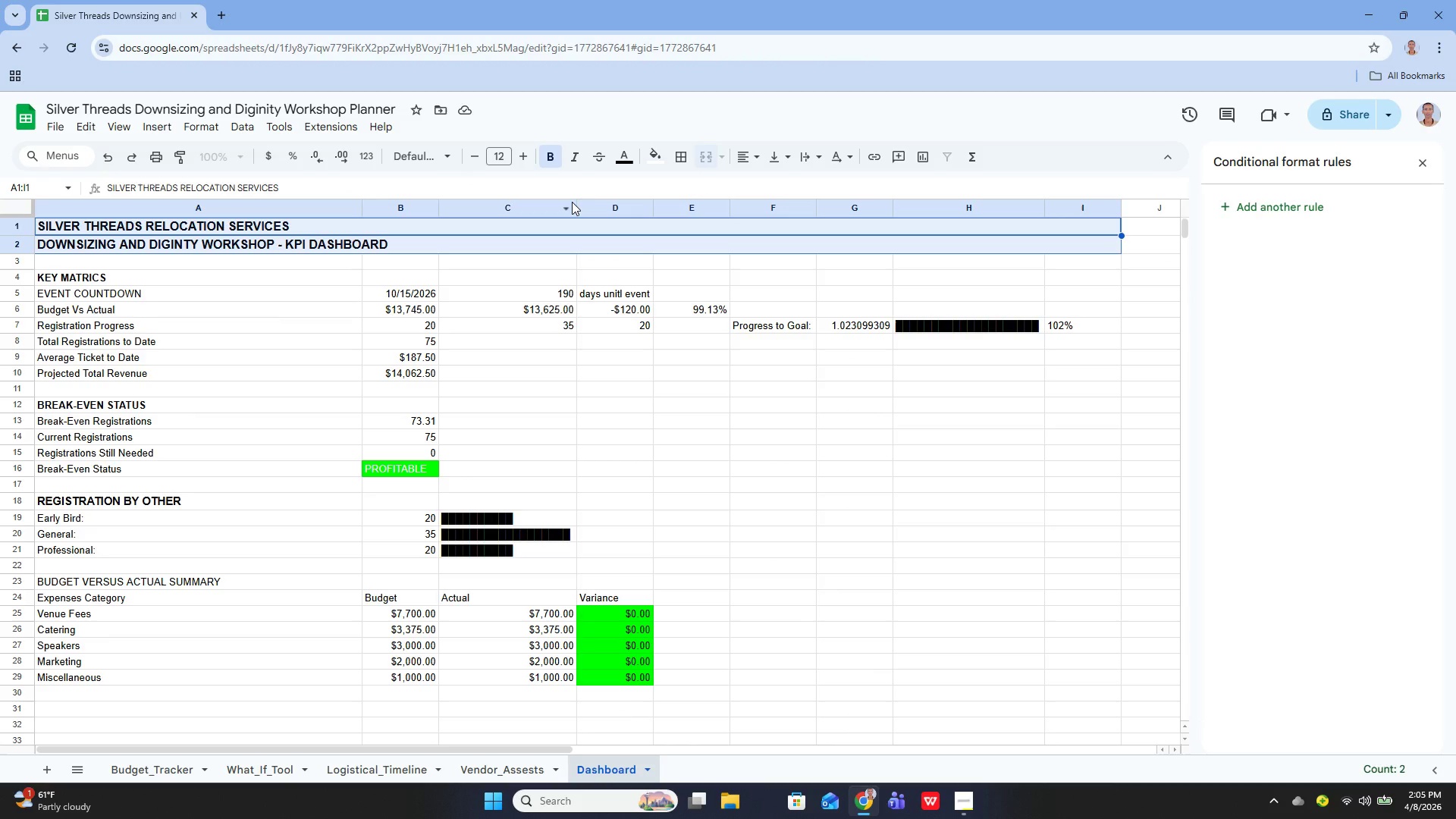 
left_click_drag(start_coordinate=[92, 278], to_coordinate=[1116, 373])
 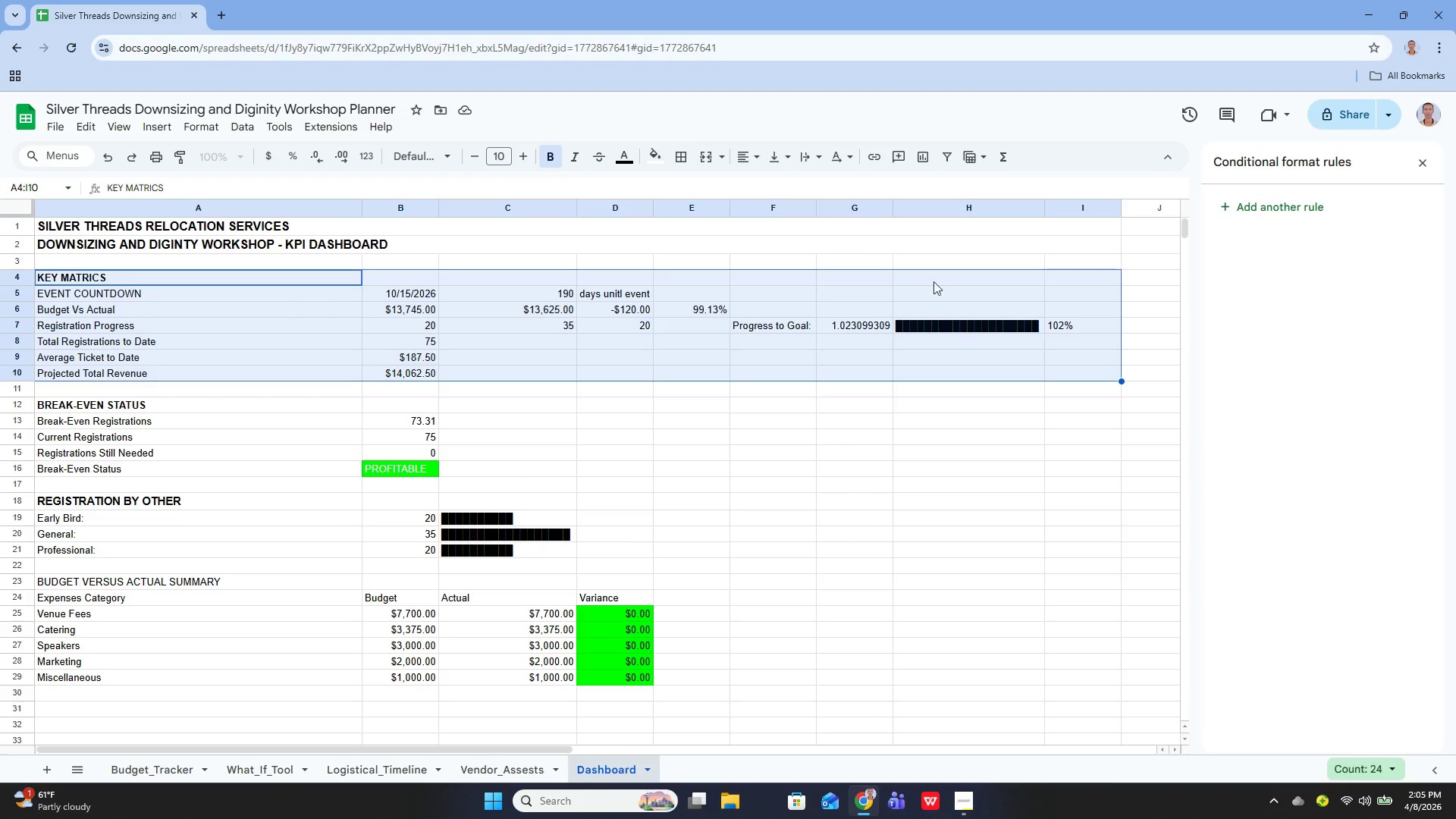 
wait(5.03)
 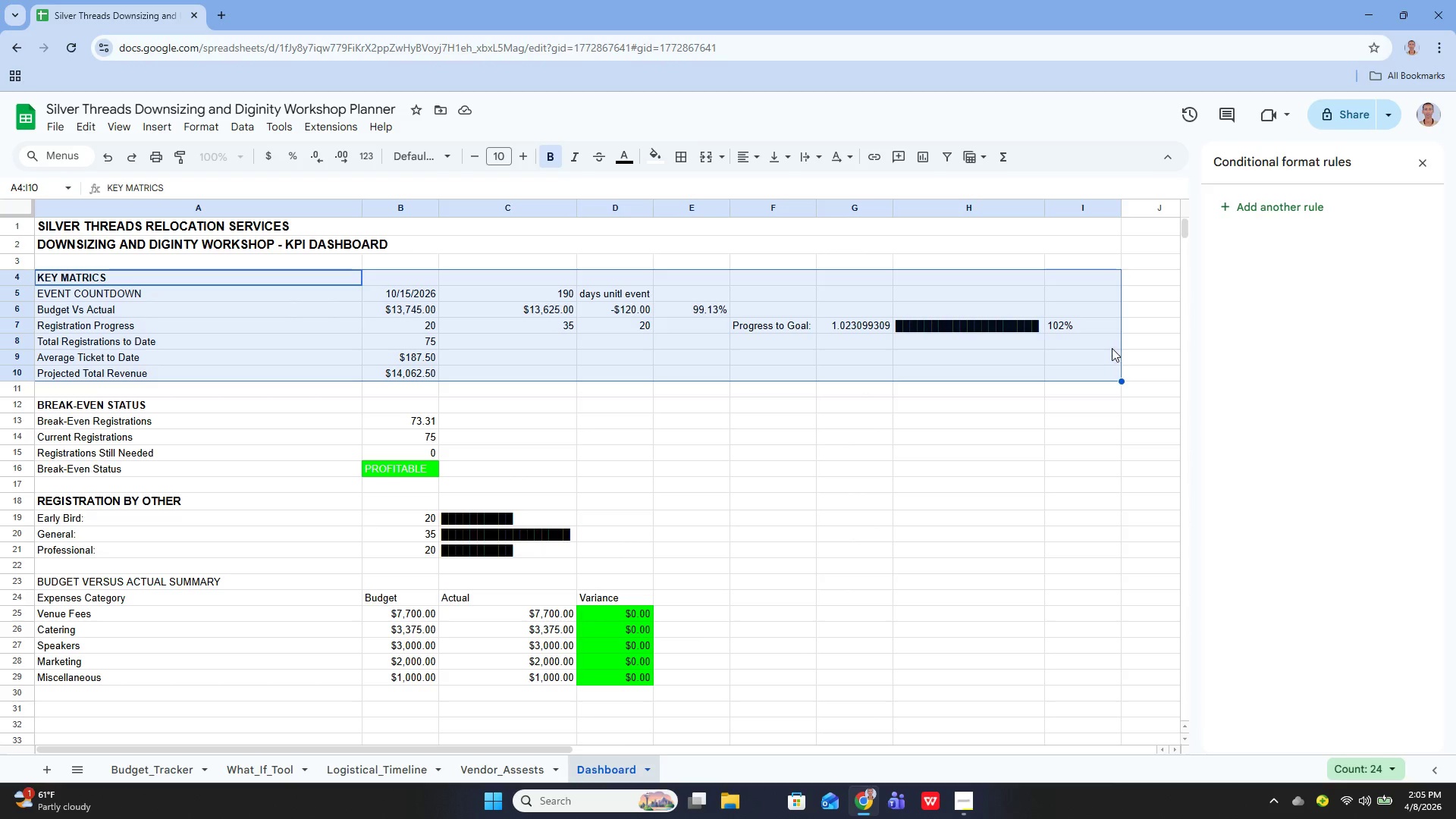 
left_click([183, 126])
 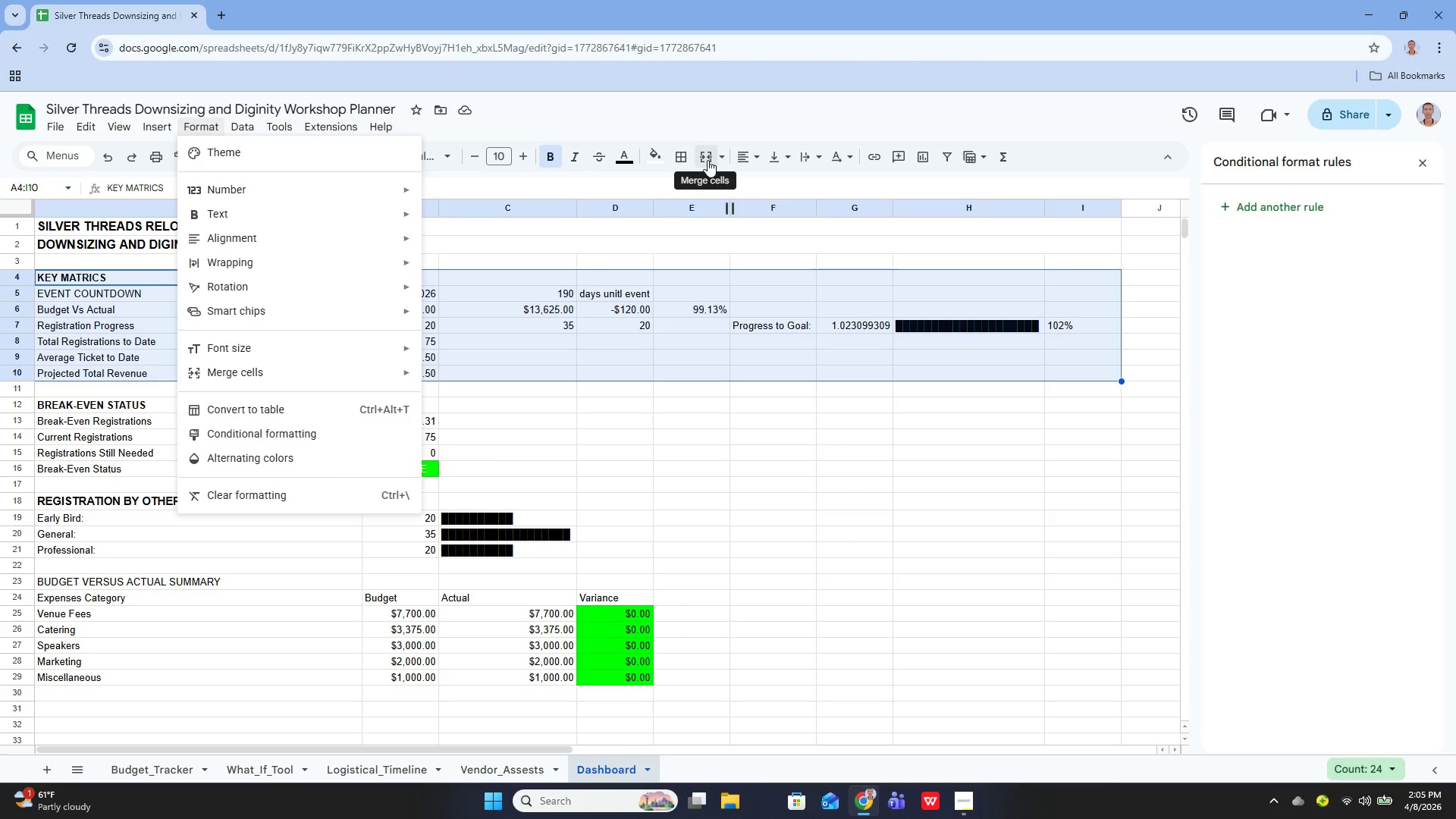 
left_click([679, 159])
 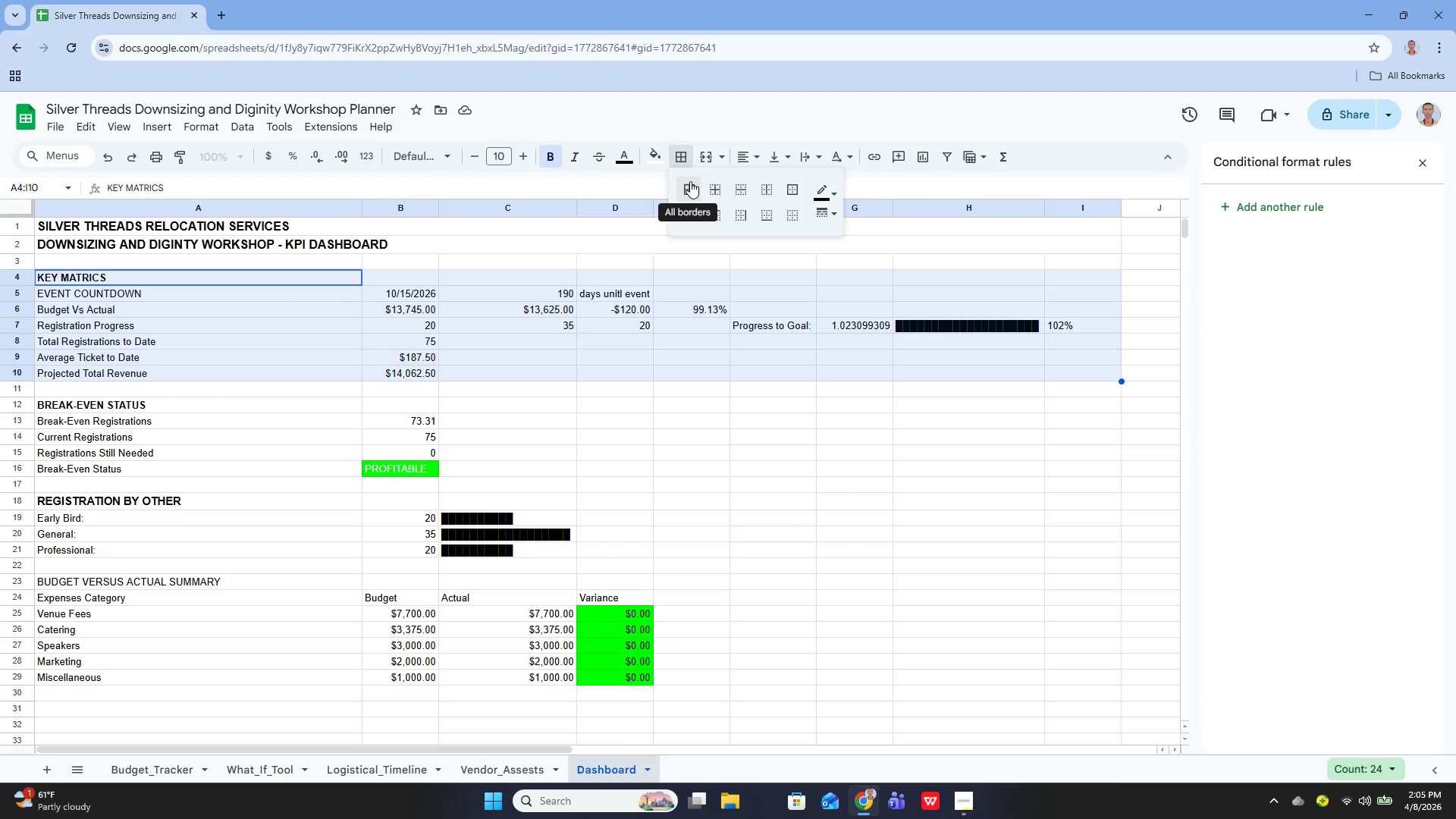 
left_click([690, 181])
 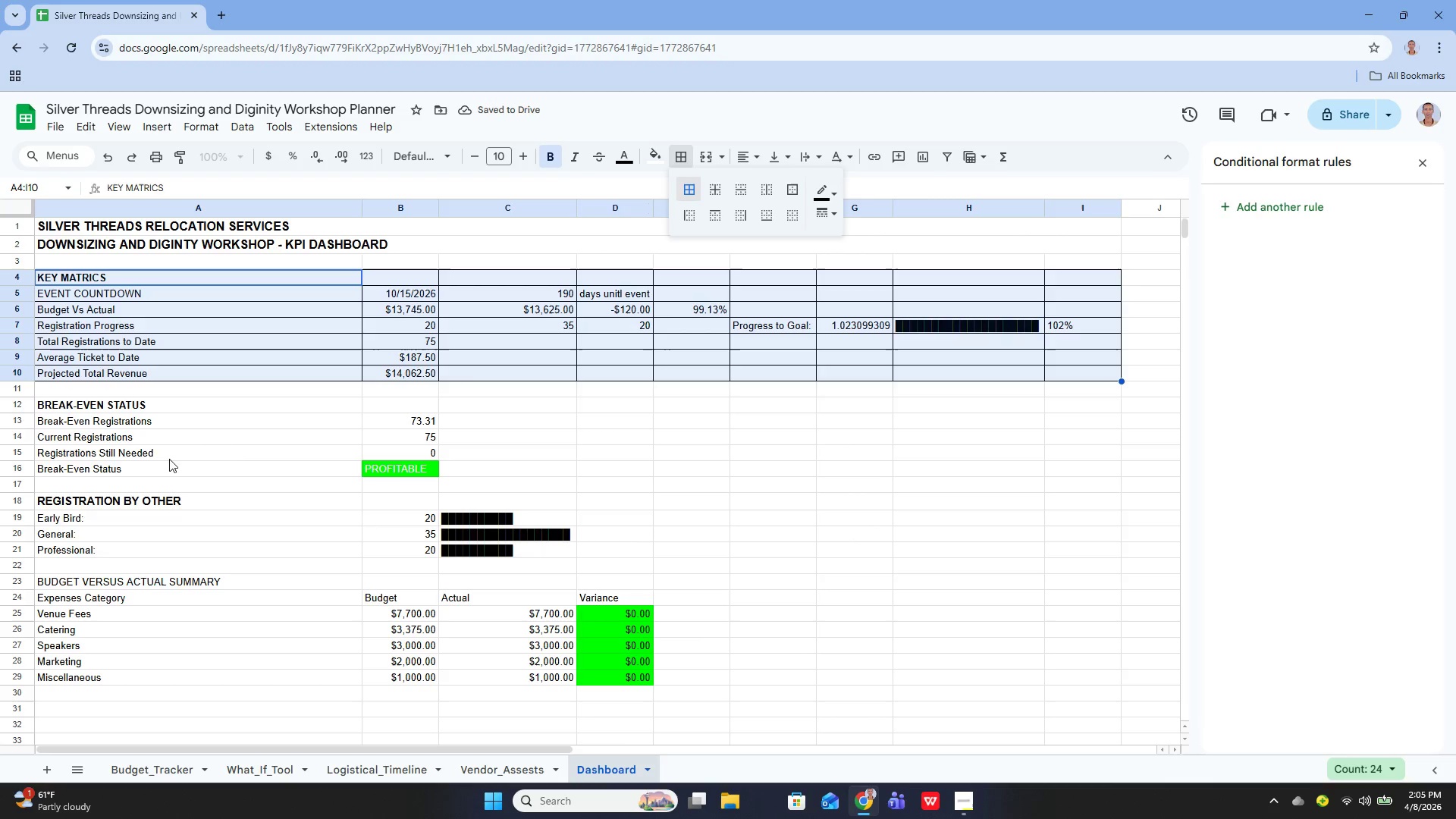 
wait(6.92)
 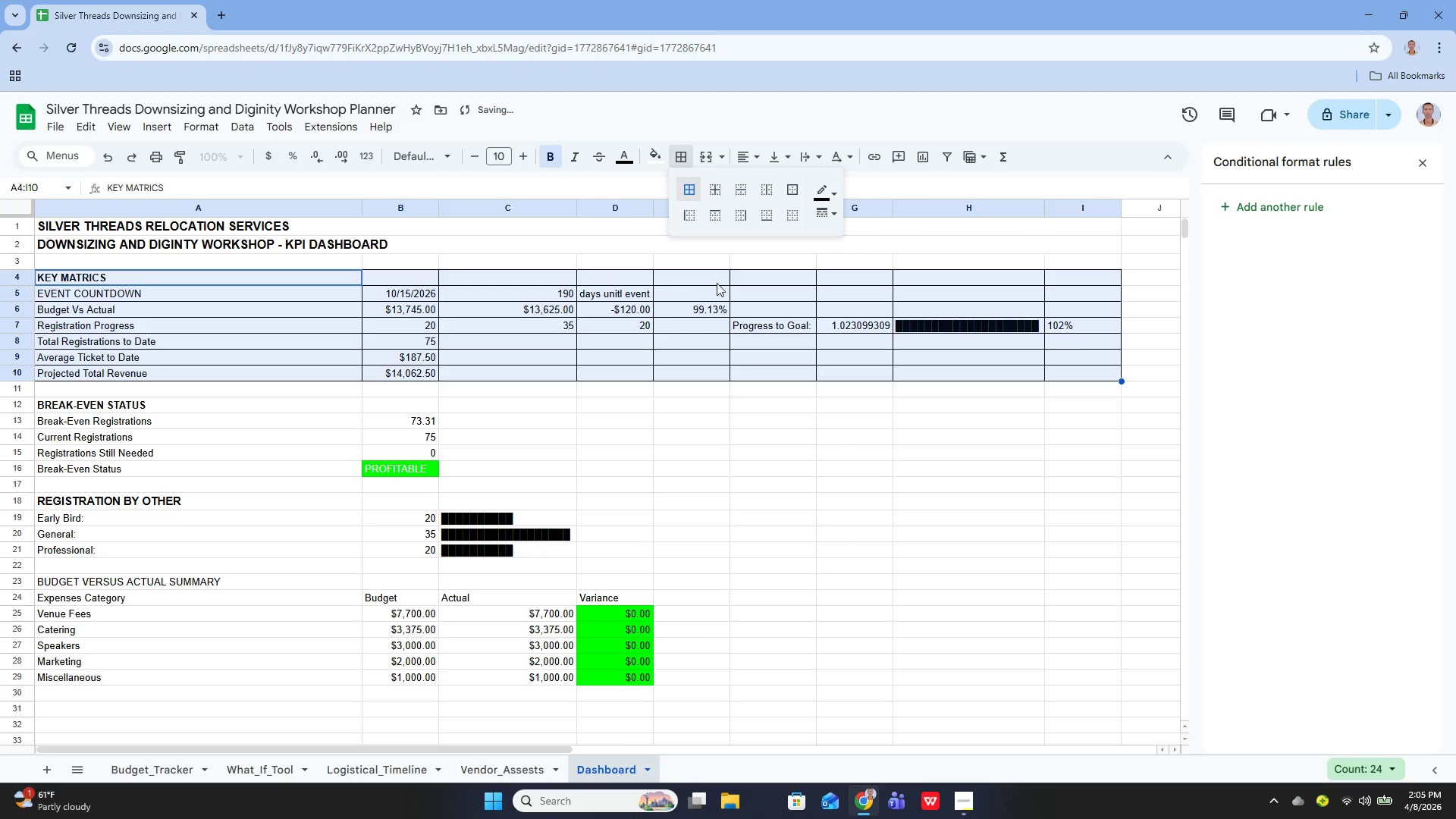 
left_click([168, 500])
 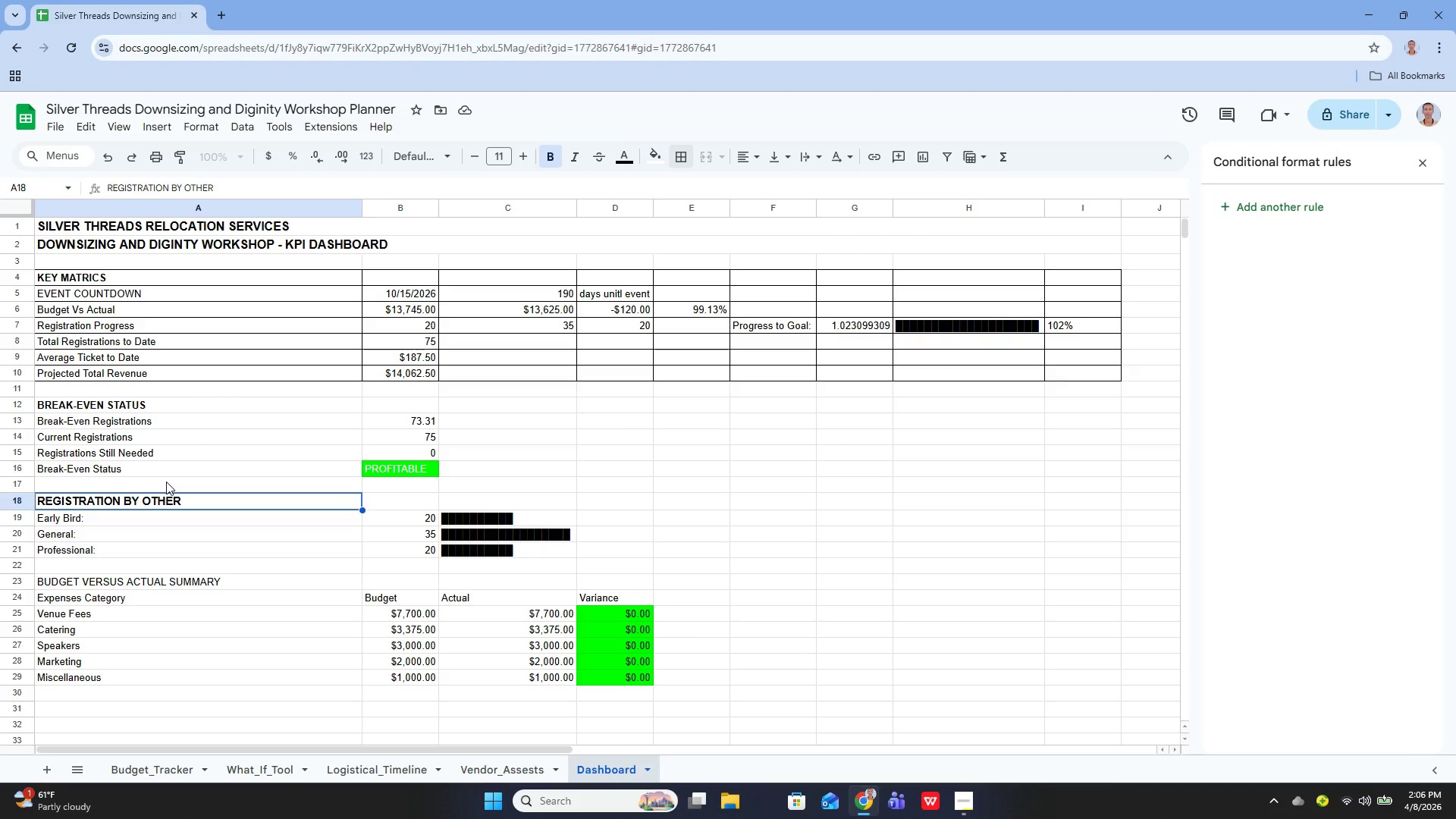 
wait(8.77)
 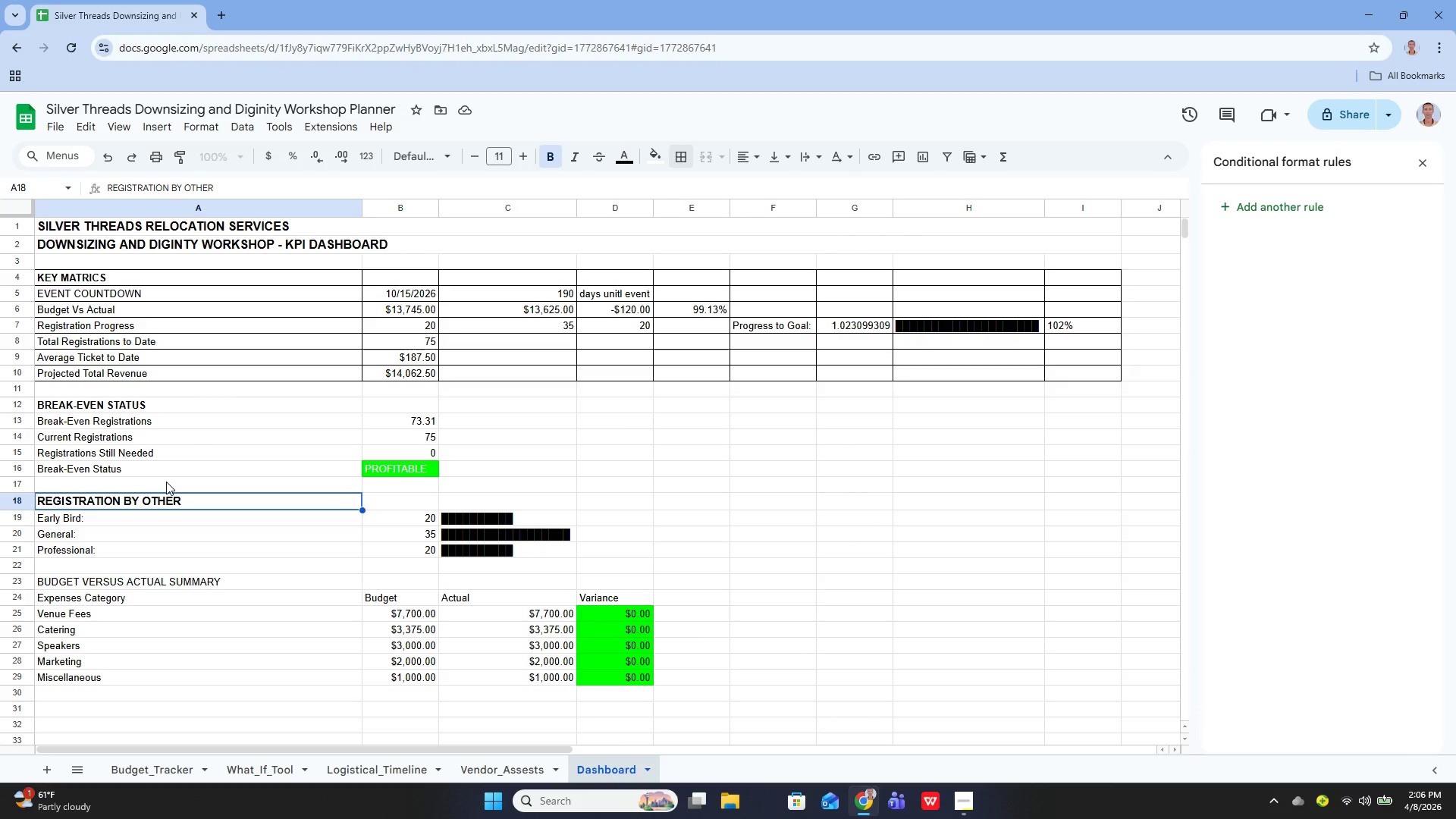 
left_click_drag(start_coordinate=[140, 500], to_coordinate=[519, 555])
 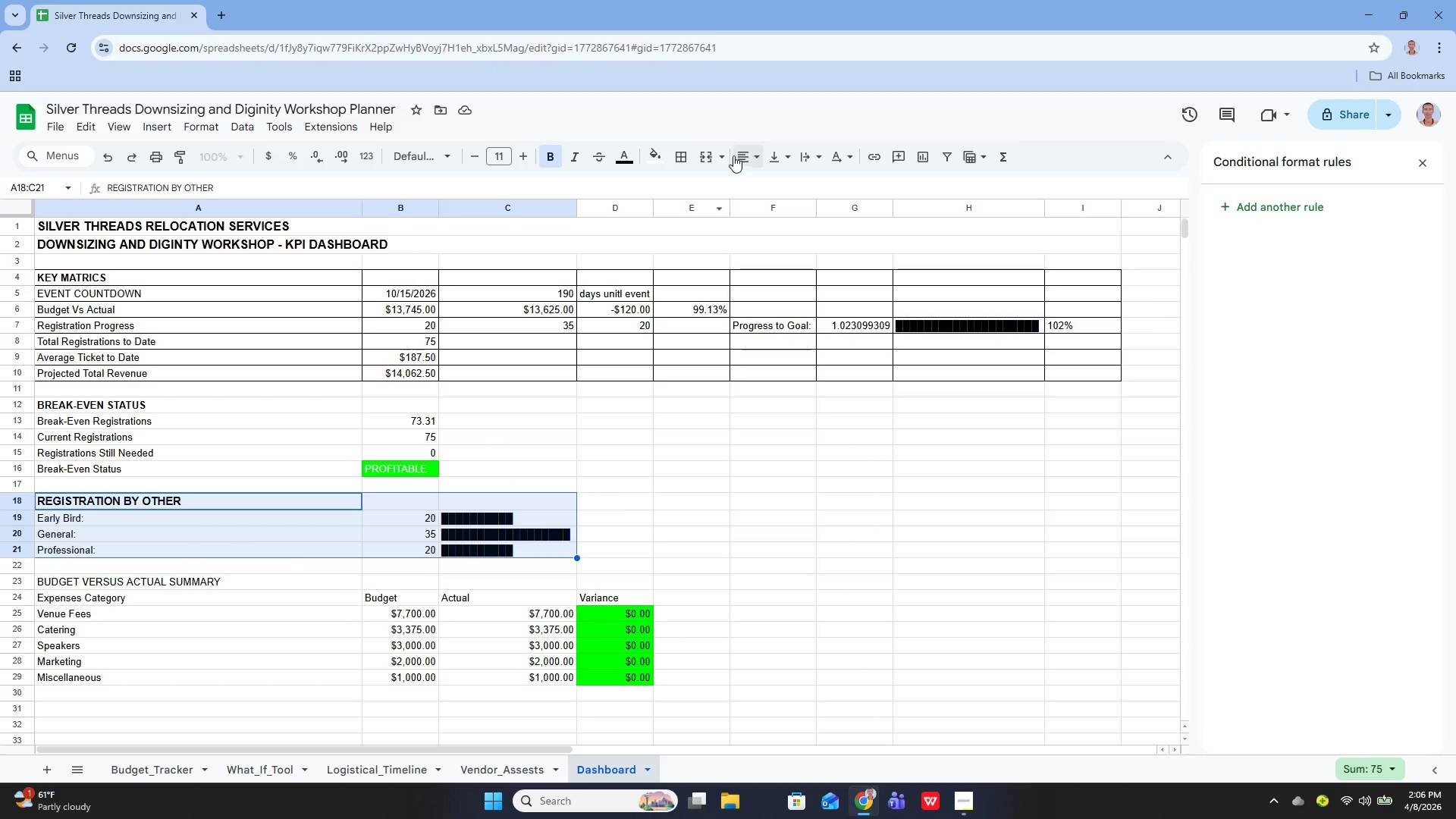 
left_click([678, 158])
 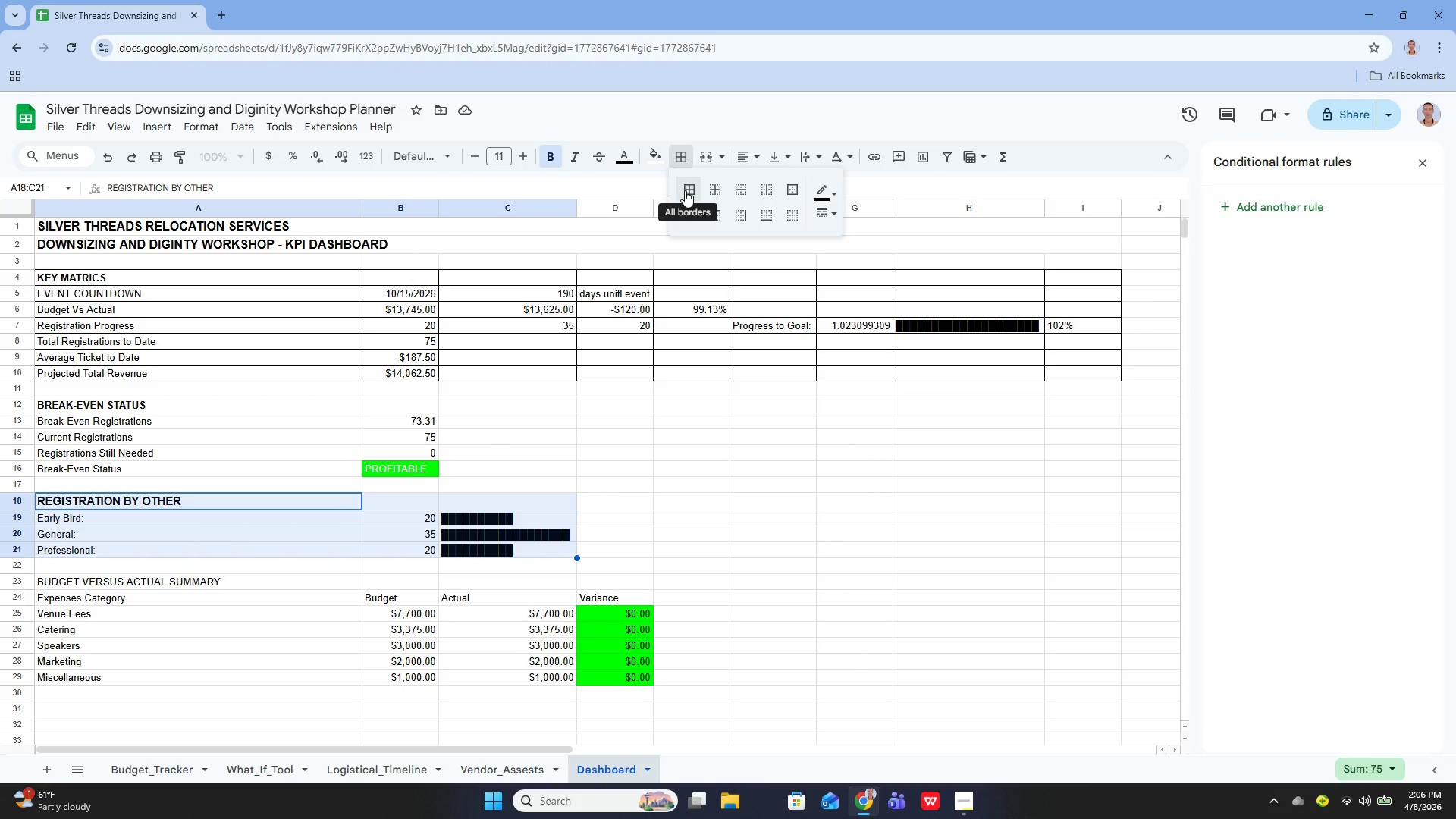 
left_click([685, 190])
 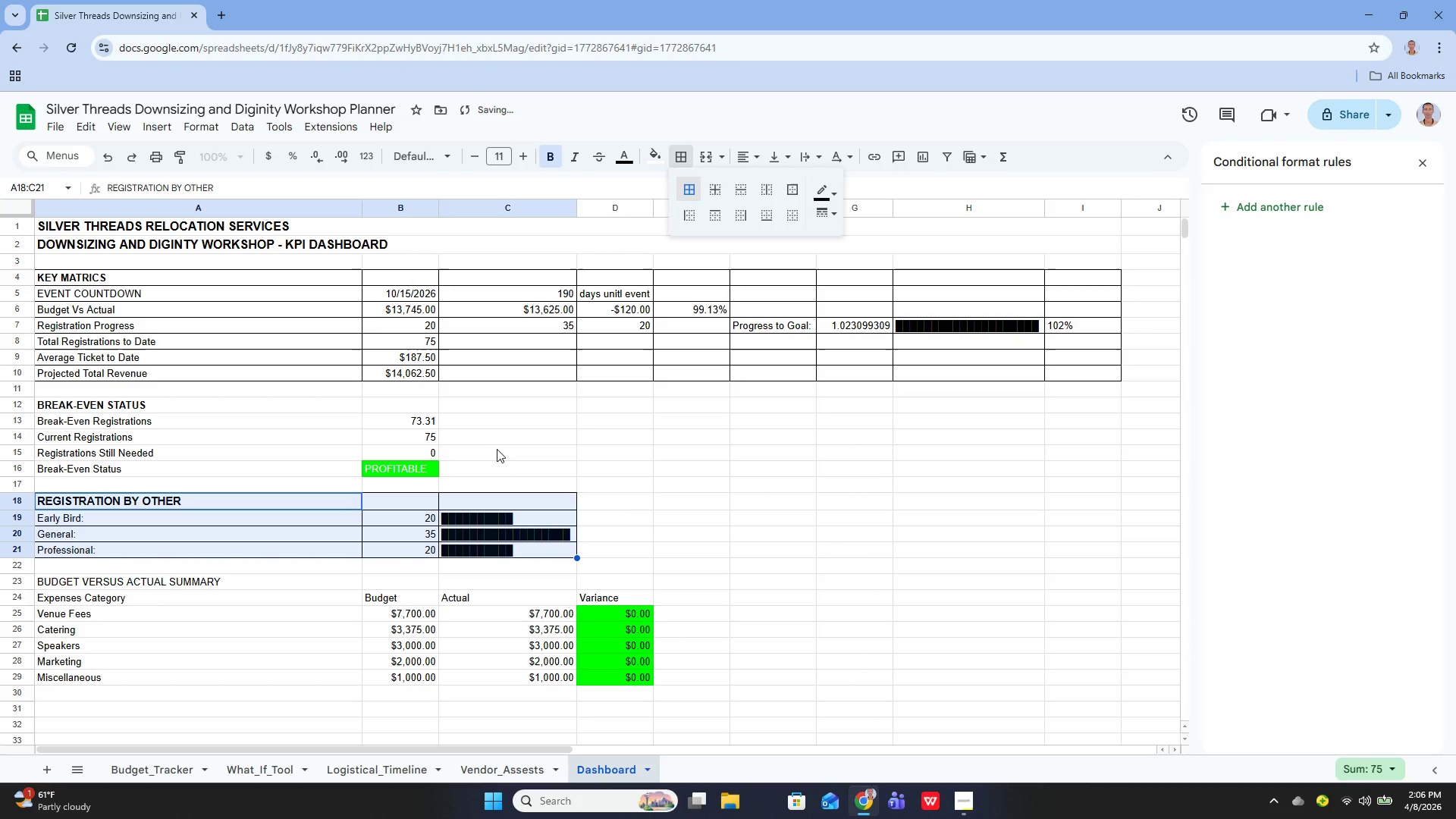 
scroll: coordinate [504, 441], scroll_direction: down, amount: 1.0
 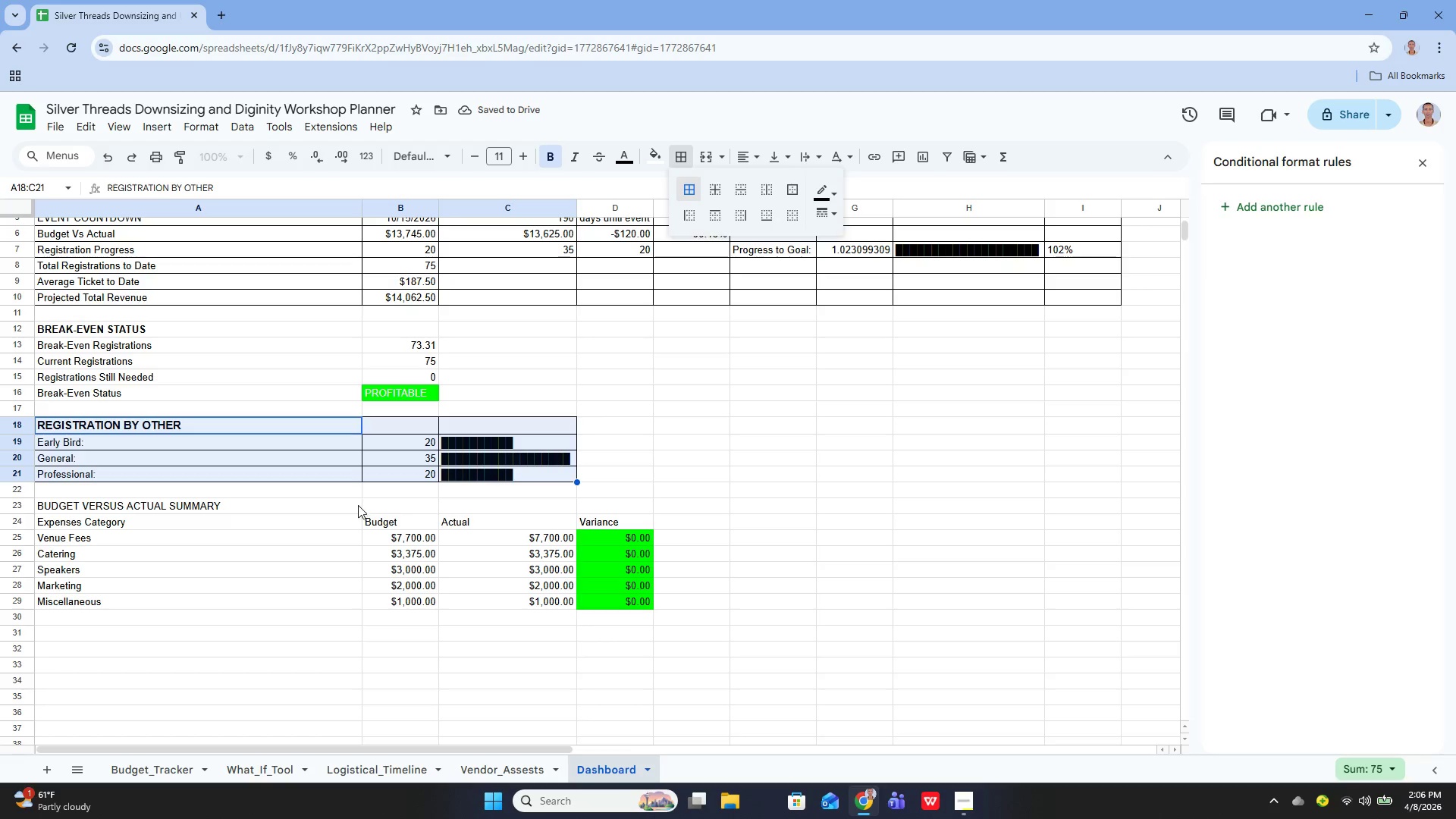 
left_click([91, 510])
 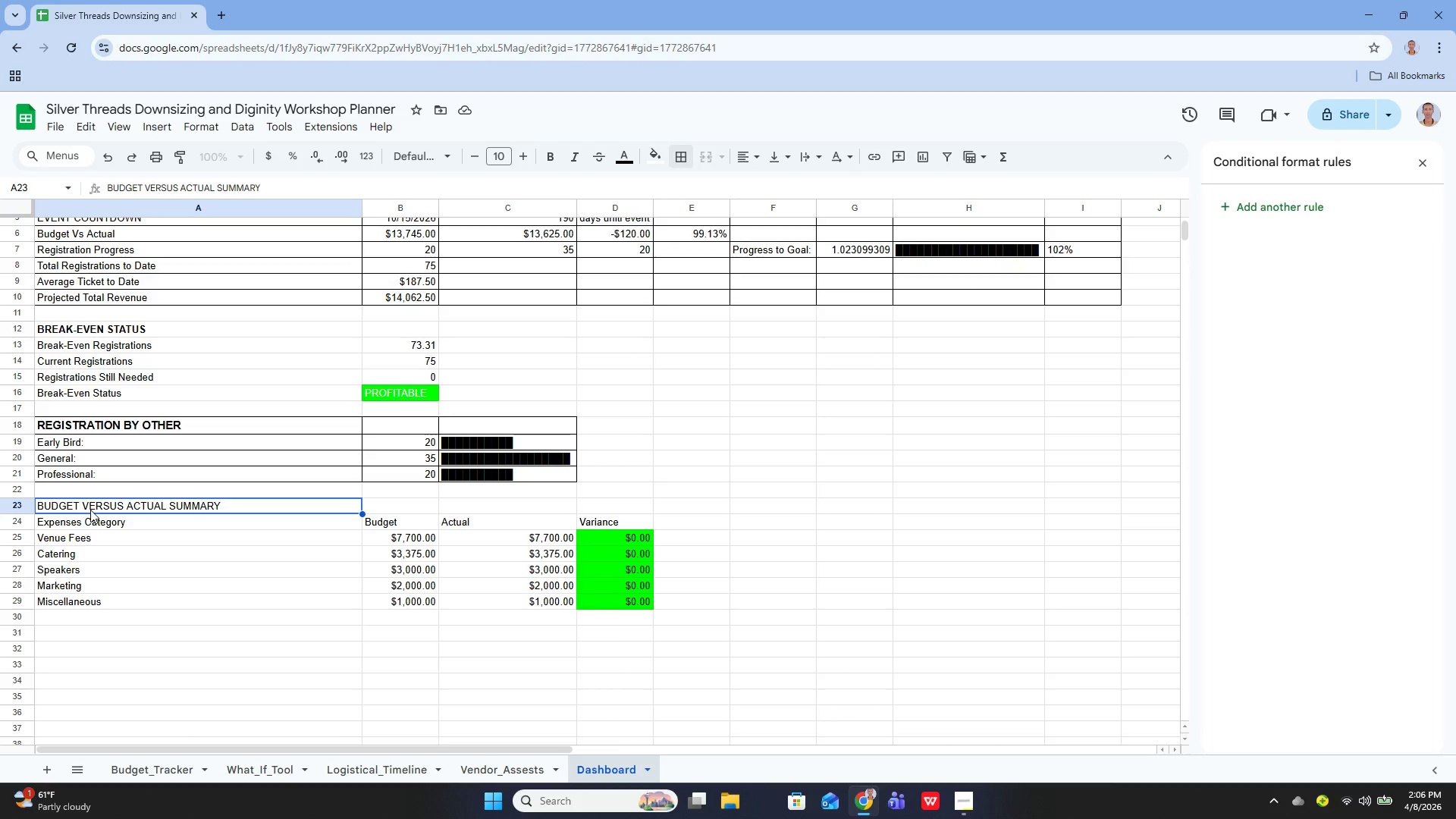 
left_click_drag(start_coordinate=[90, 510], to_coordinate=[618, 600])
 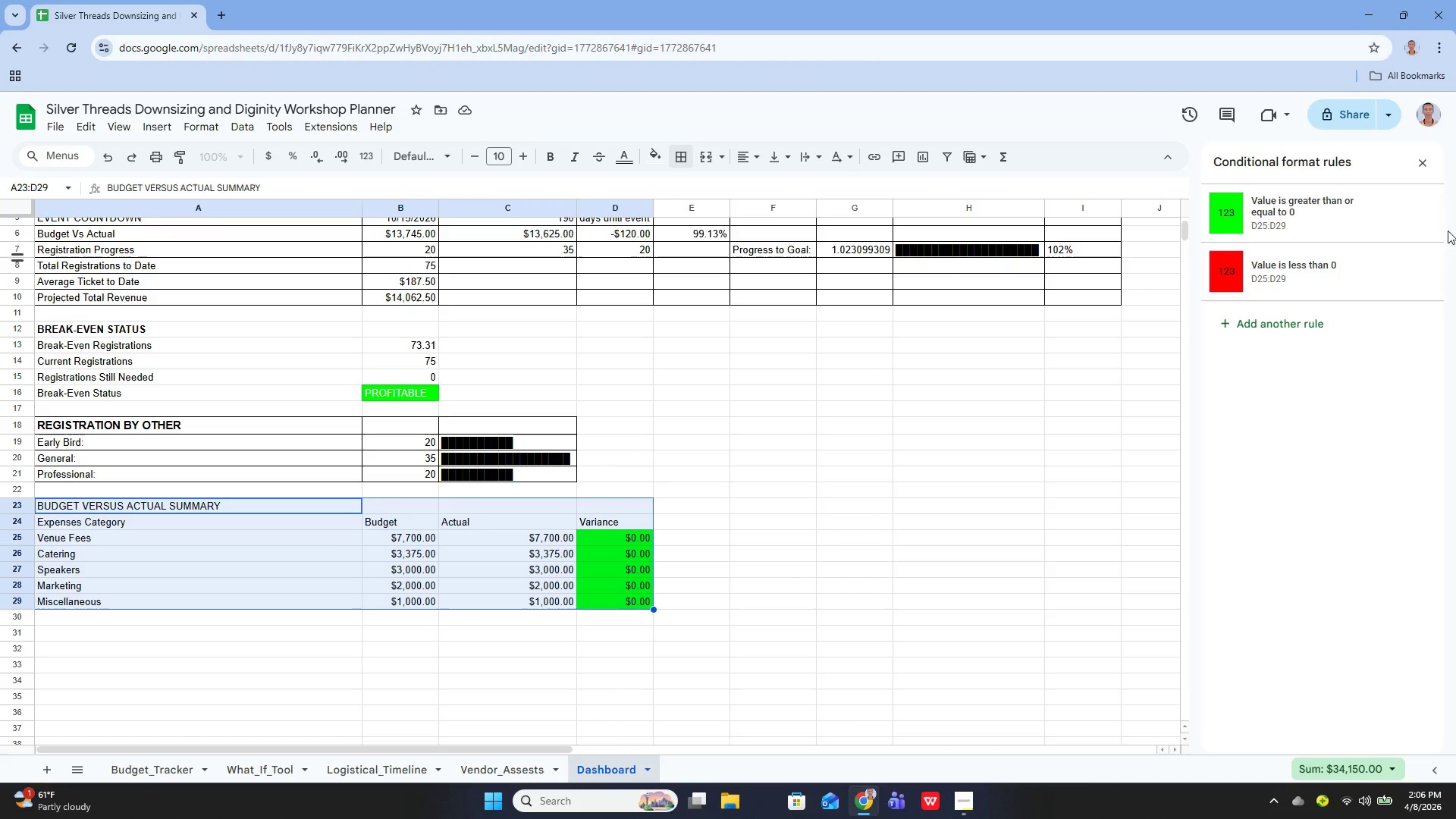 
left_click([1426, 162])
 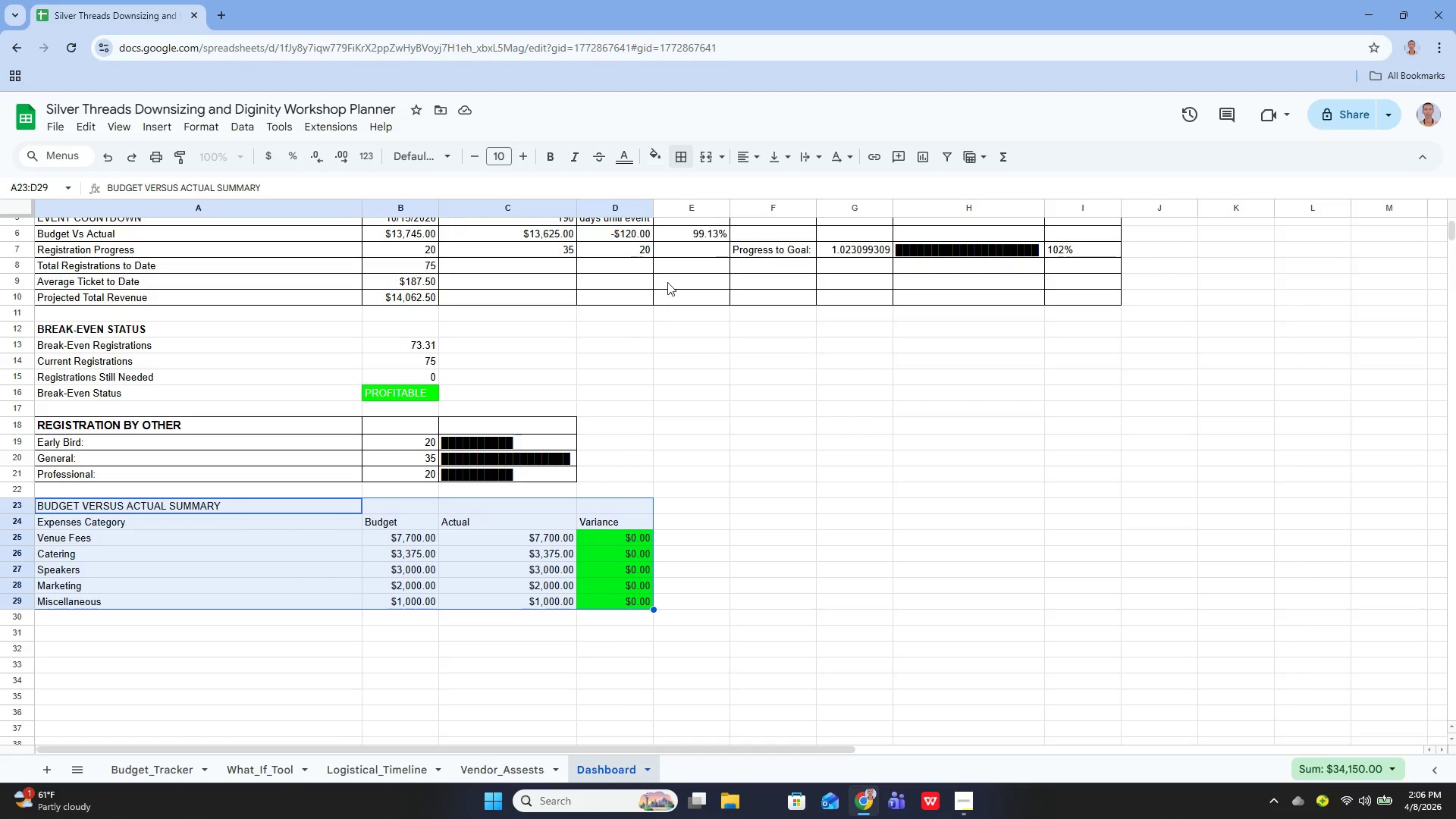 
left_click([686, 159])
 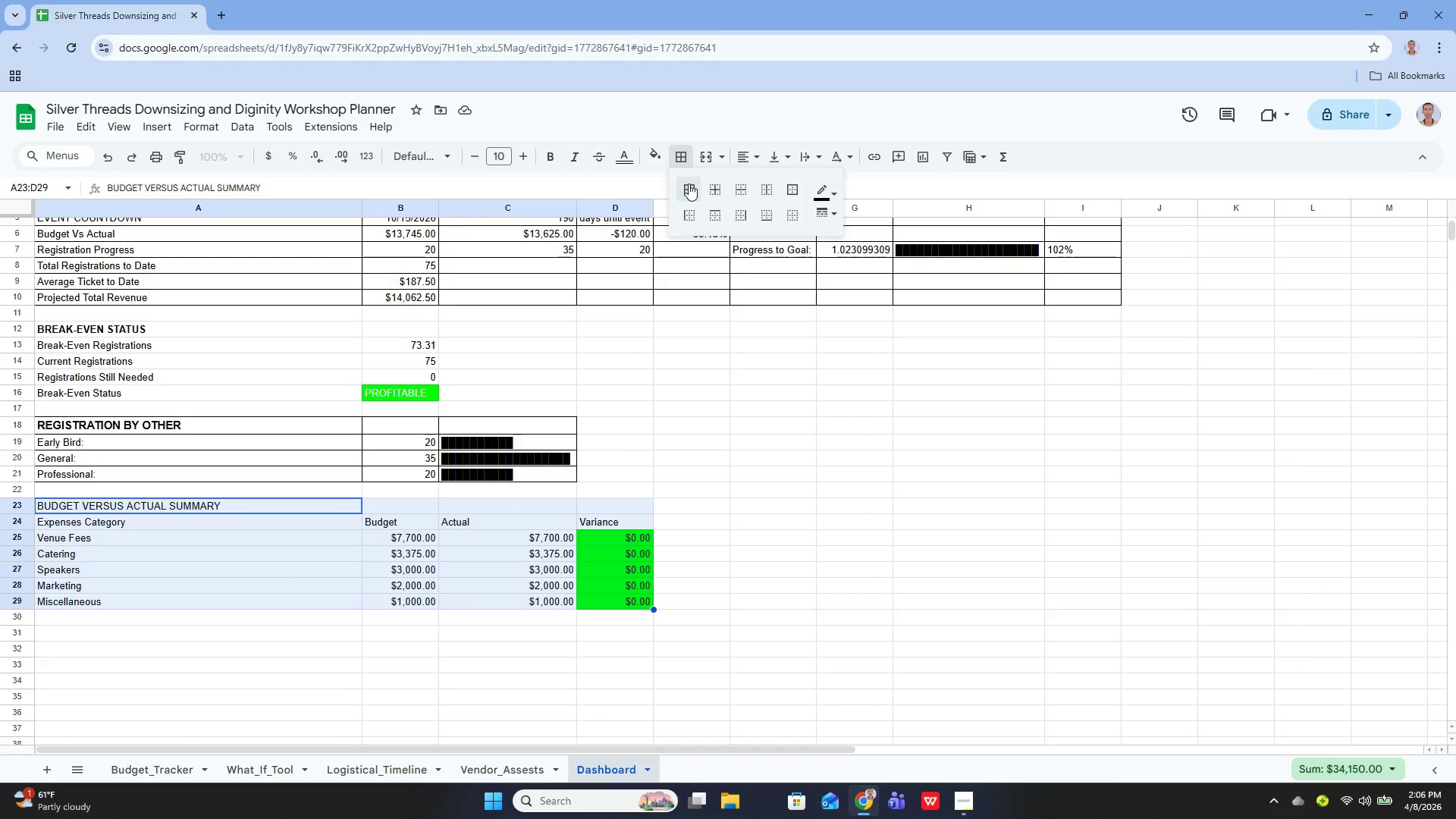 
left_click([689, 185])
 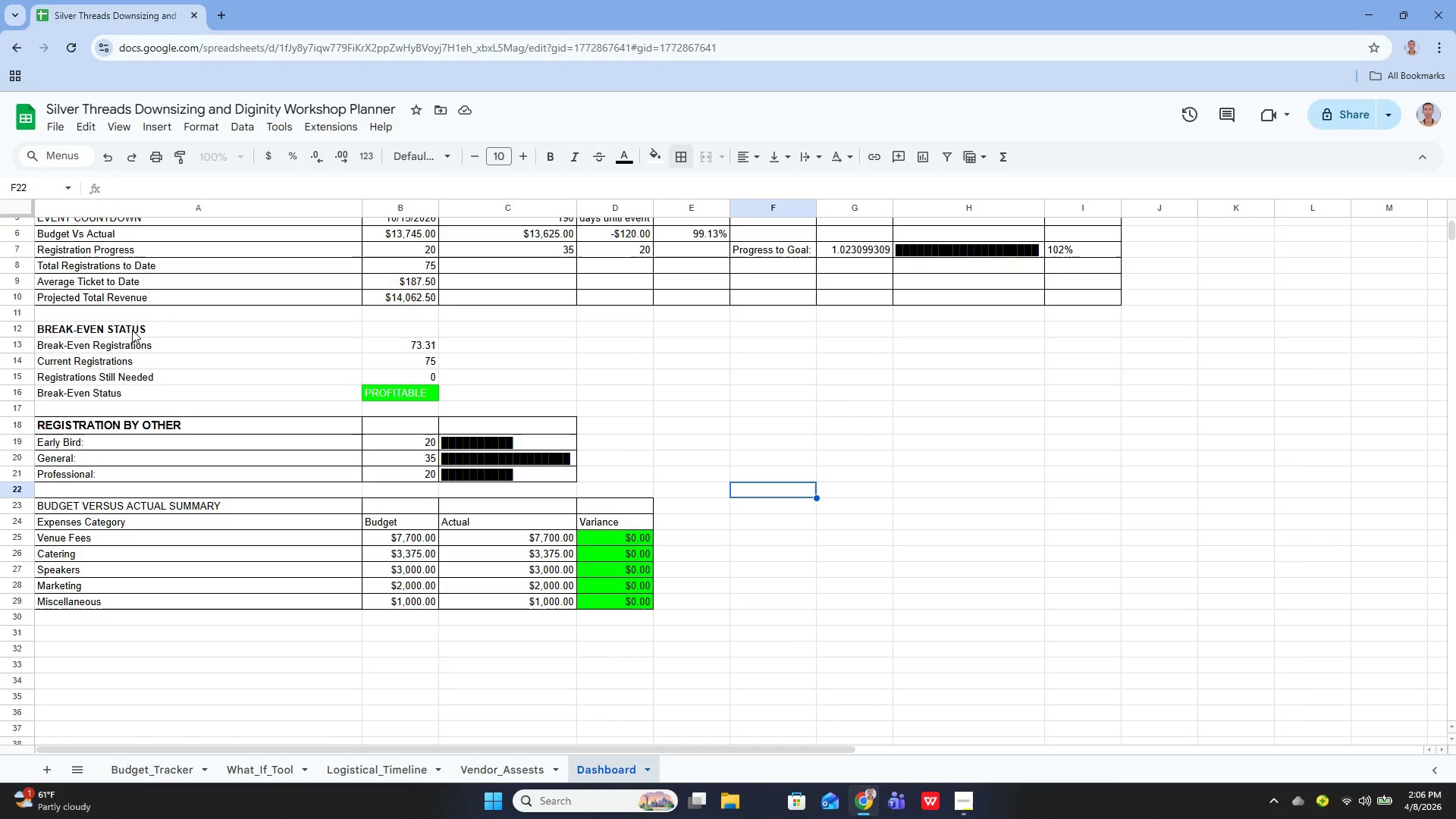 
wait(7.42)
 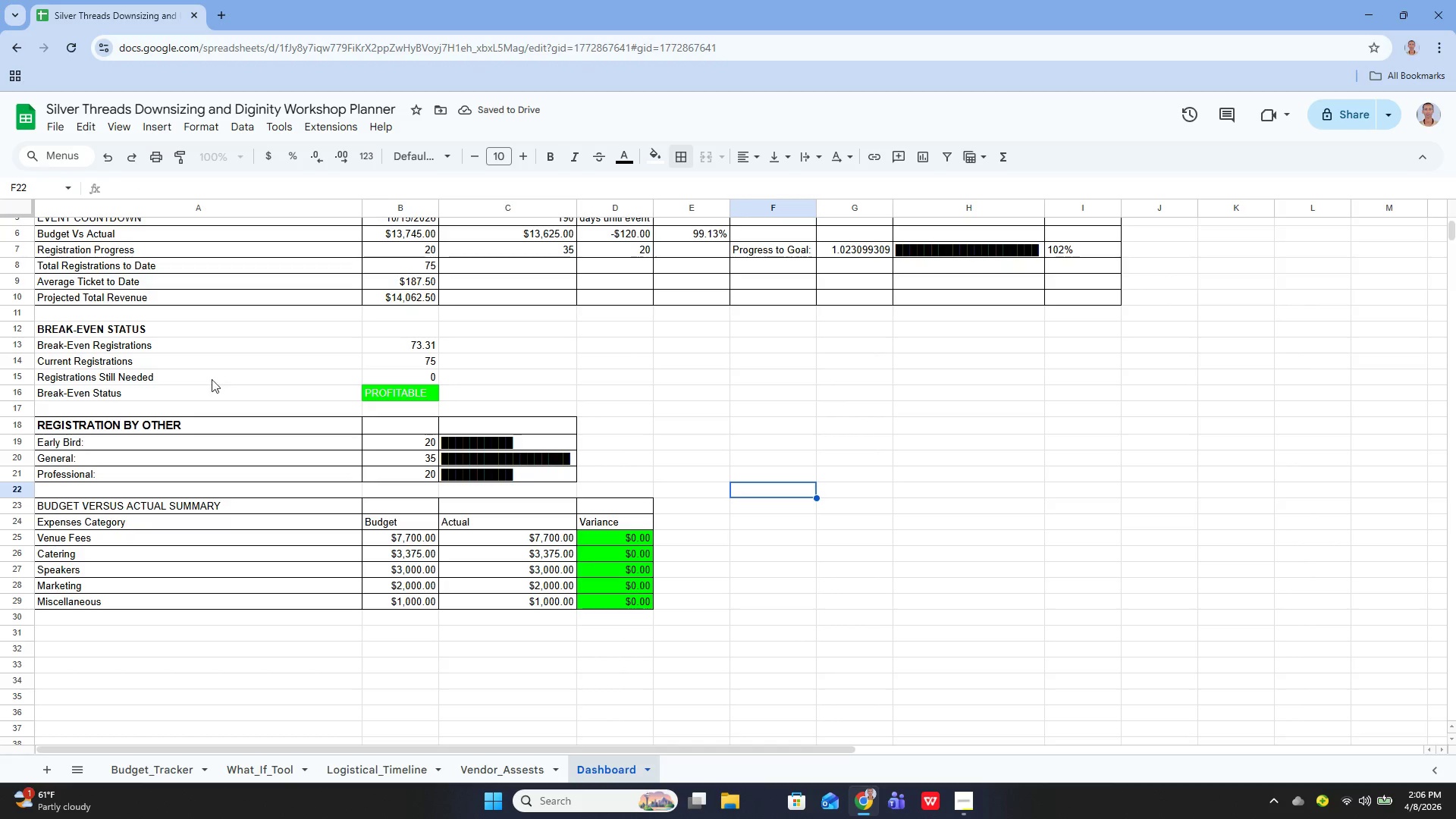 
left_click_drag(start_coordinate=[132, 330], to_coordinate=[399, 394])
 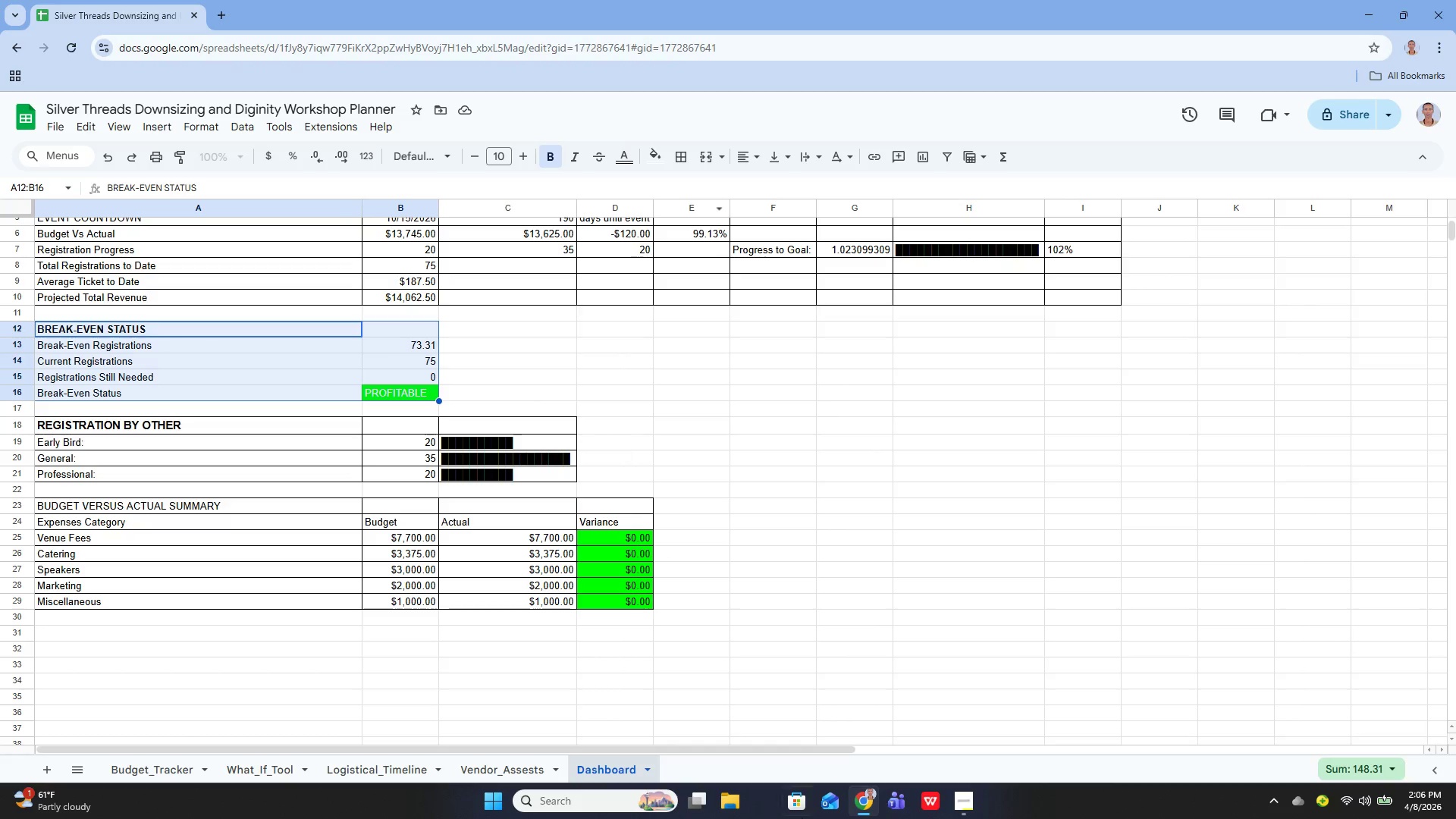 
left_click([953, 799])